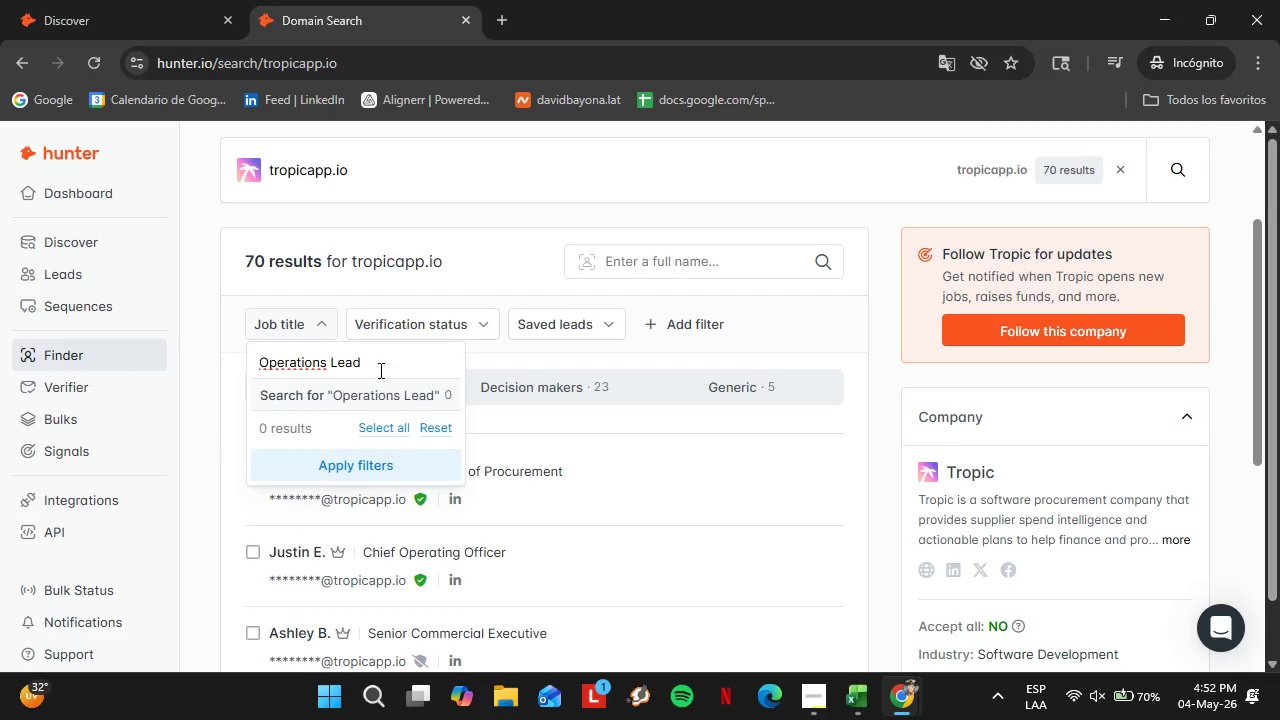 
left_click_drag(start_coordinate=[375, 367], to_coordinate=[221, 376])
 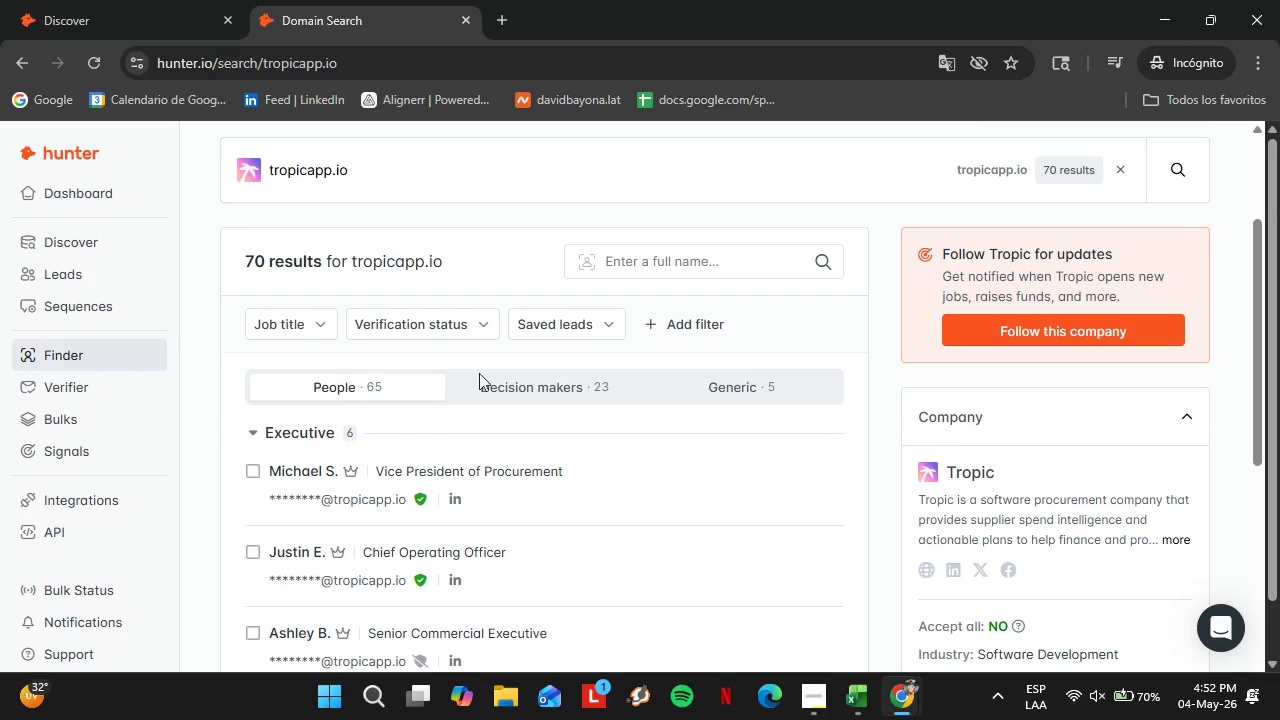 
key(Backspace)
 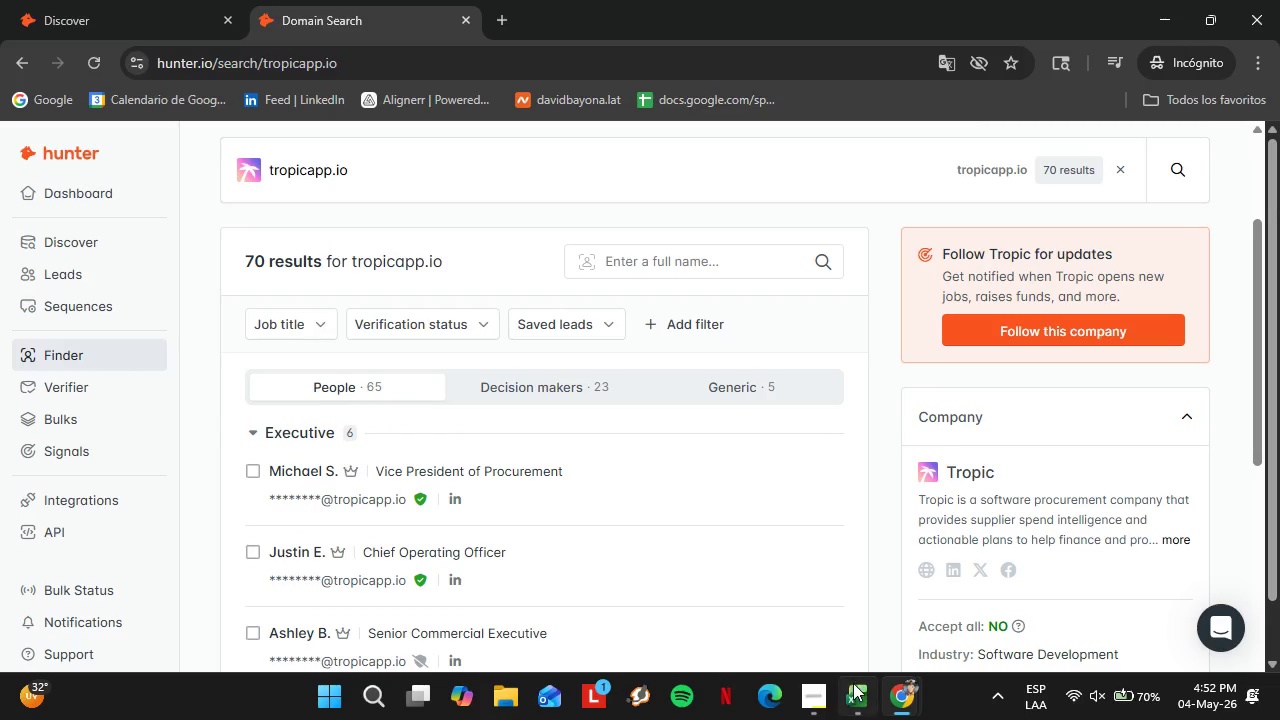 
left_click([853, 687])
 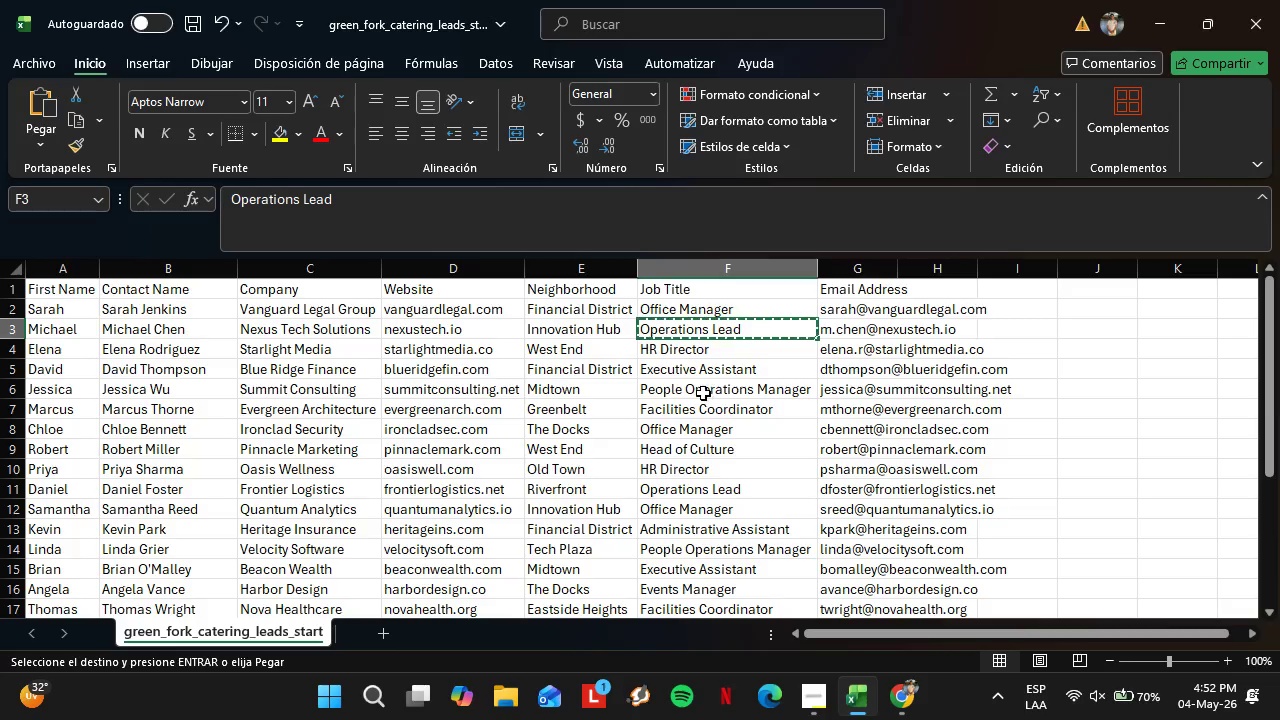 
left_click([701, 389])
 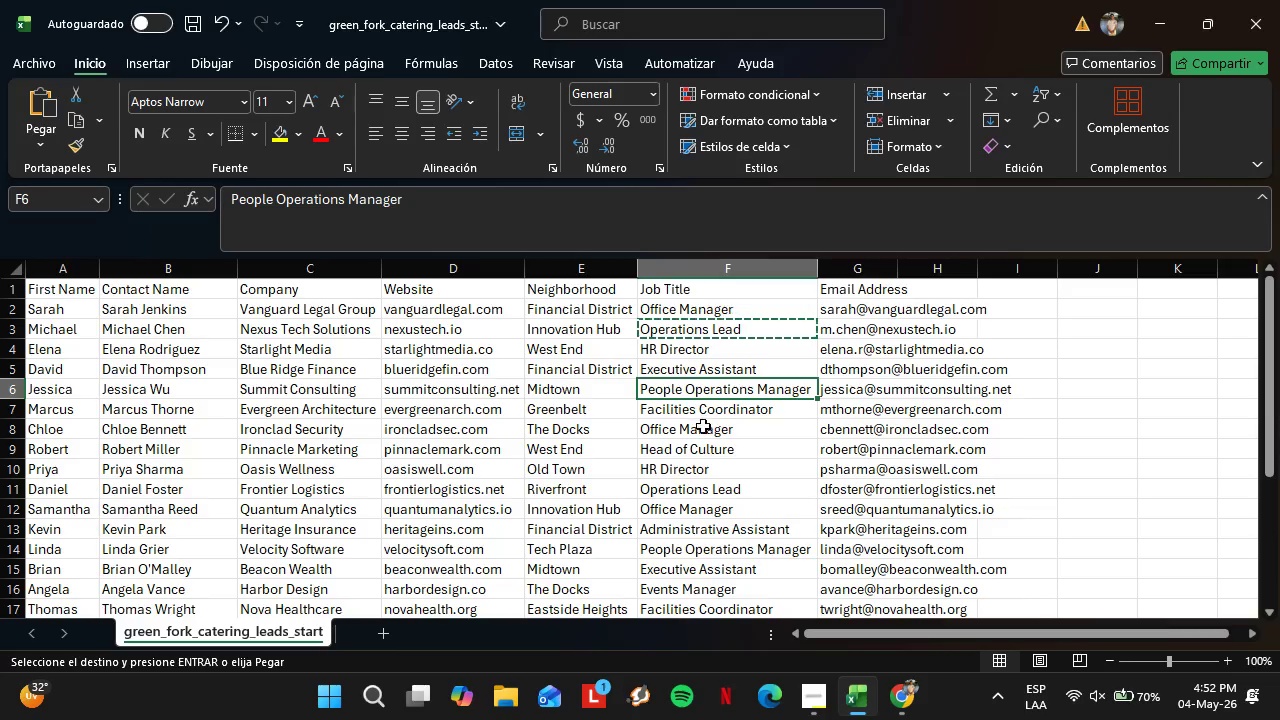 
left_click([701, 419])
 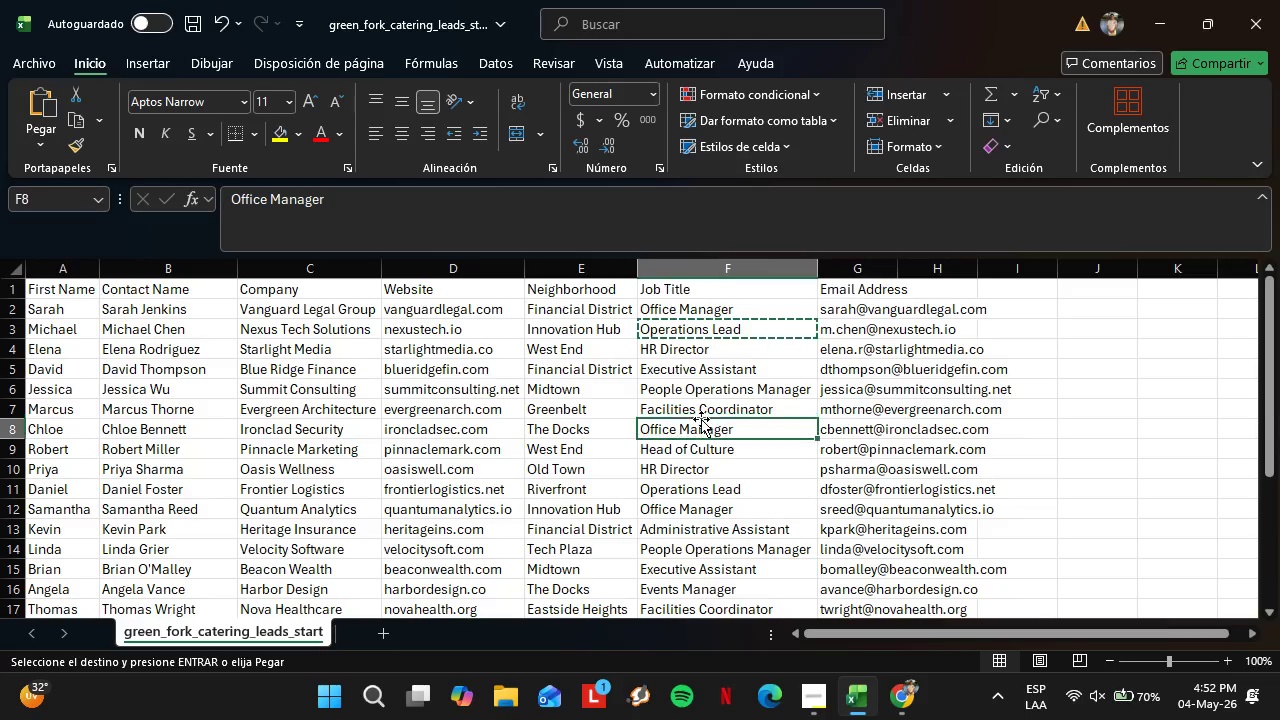 
key(Control+ControlLeft)
 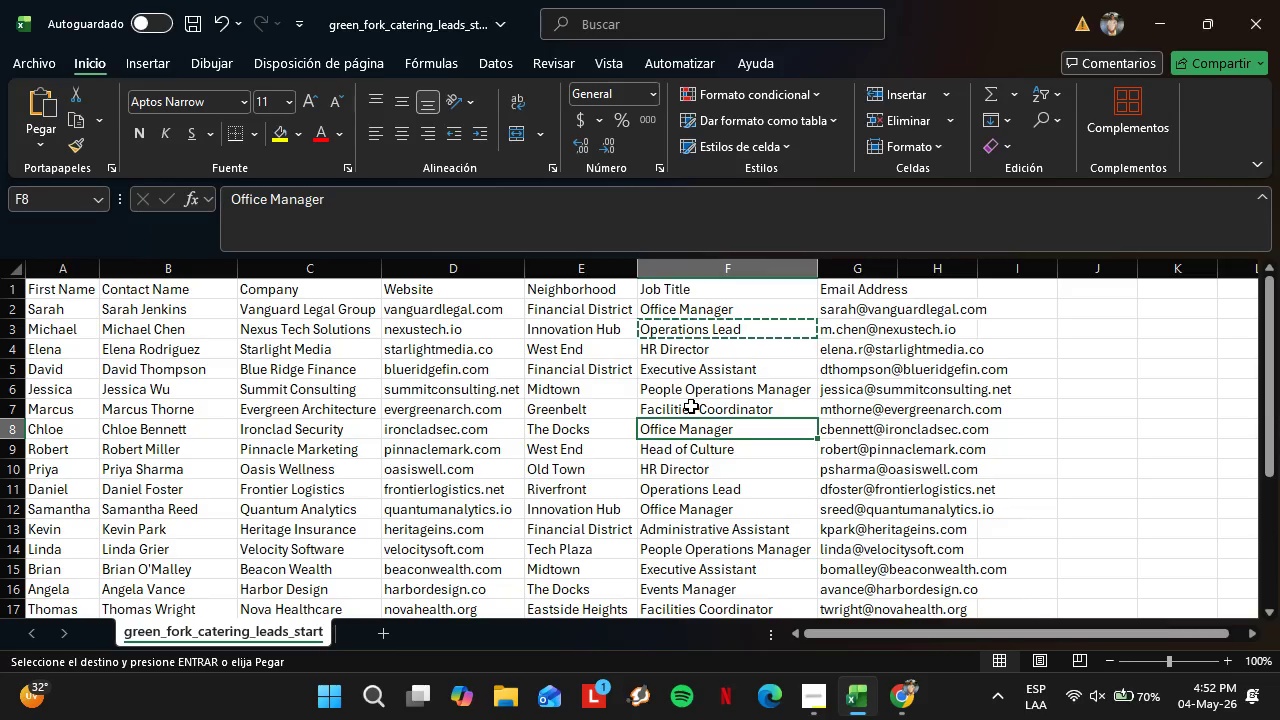 
left_click([691, 406])
 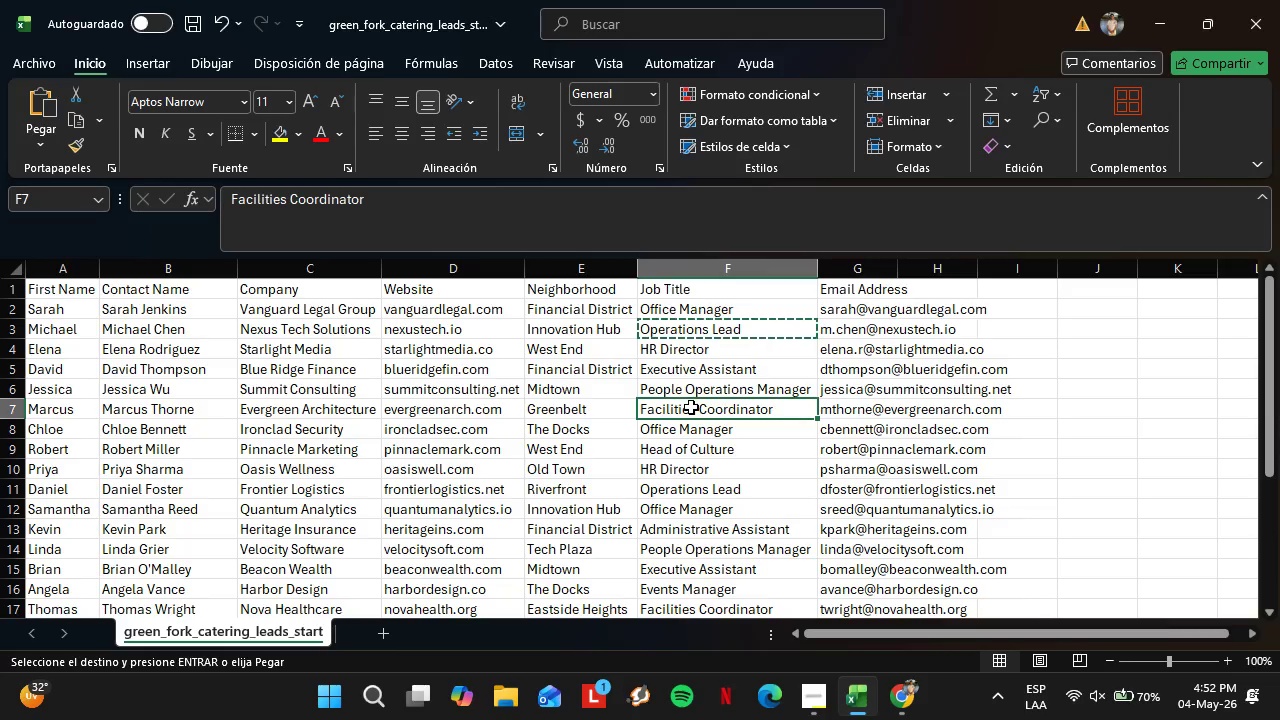 
key(Control+C)
 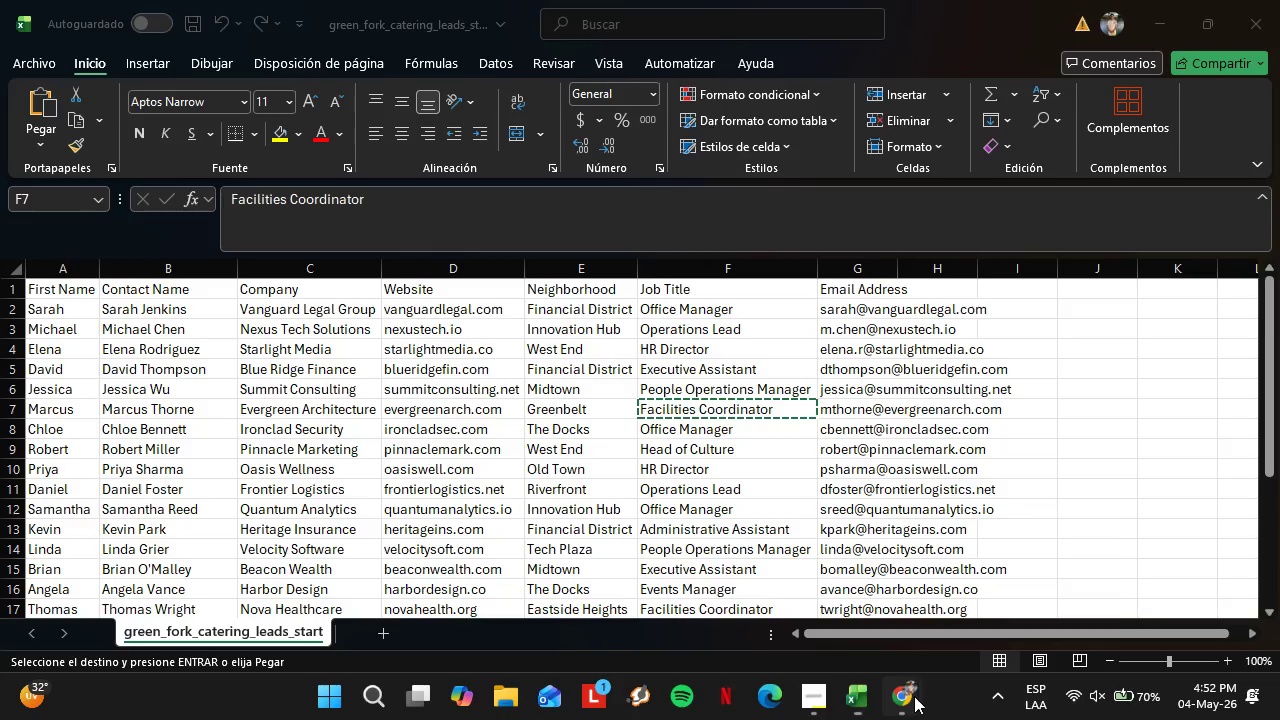 
double_click([799, 605])
 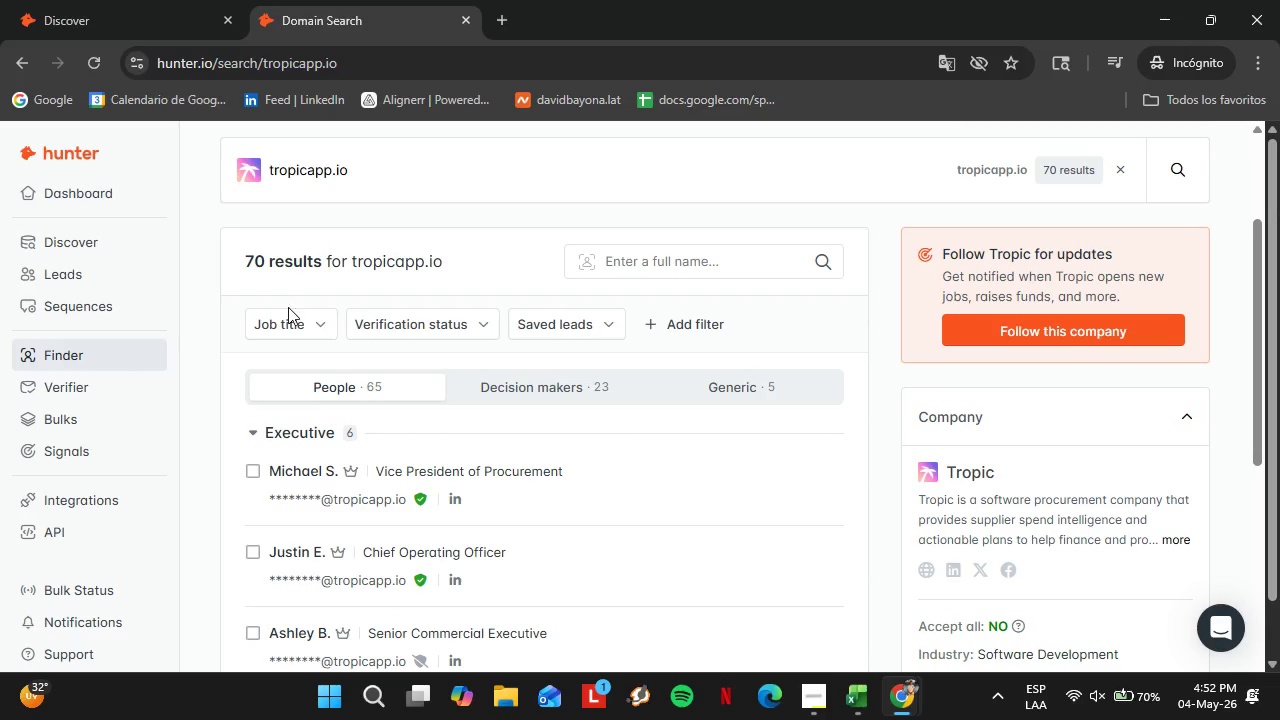 
left_click([277, 323])
 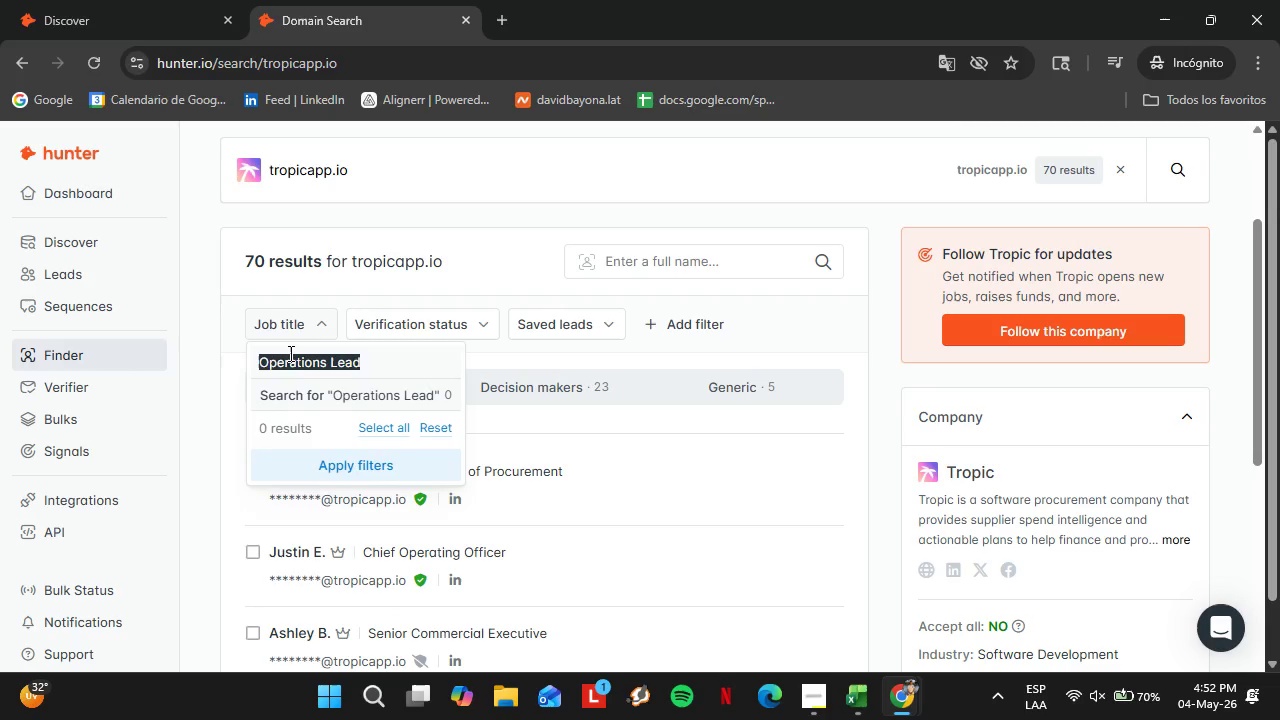 
double_click([289, 353])
 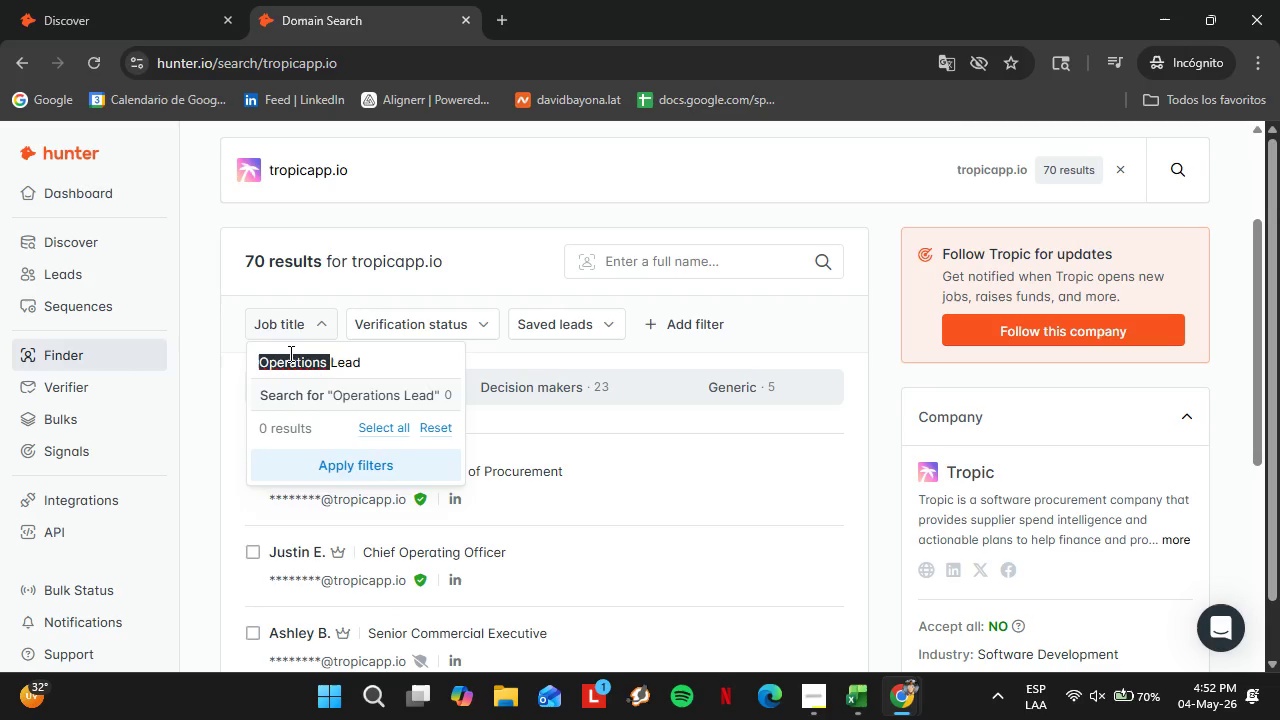 
key(Control+ControlLeft)
 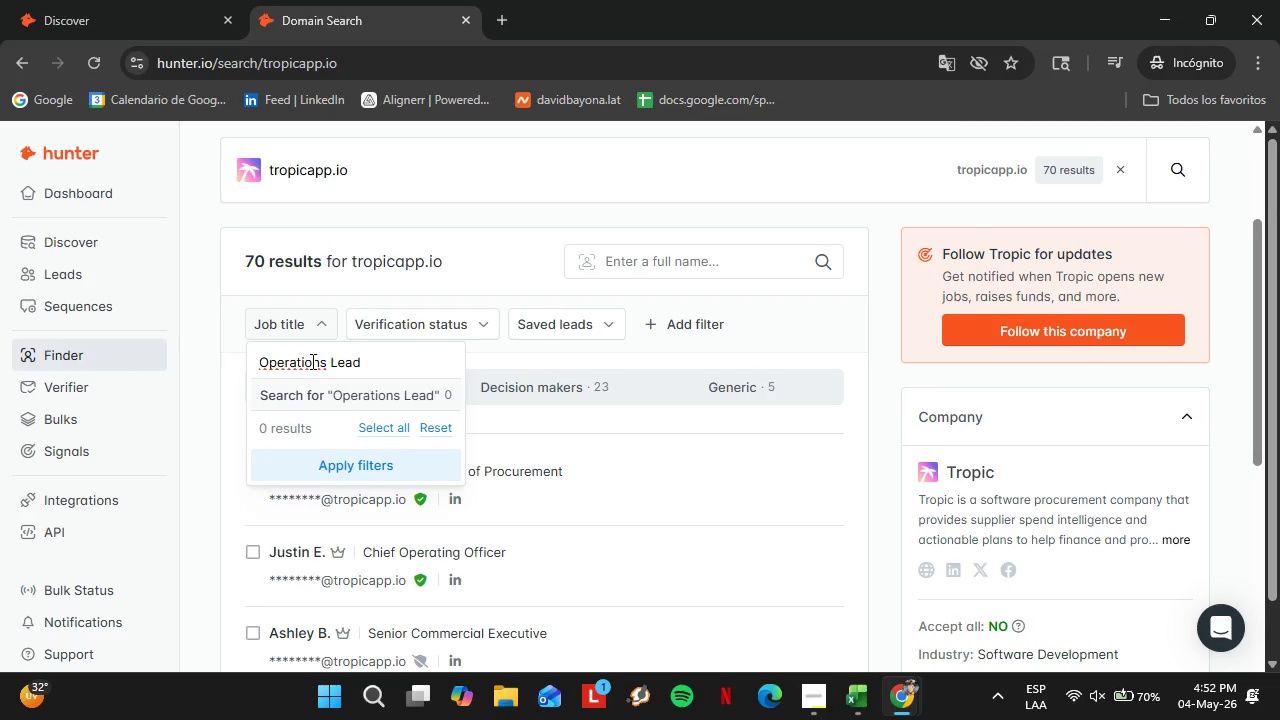 
double_click([311, 361])
 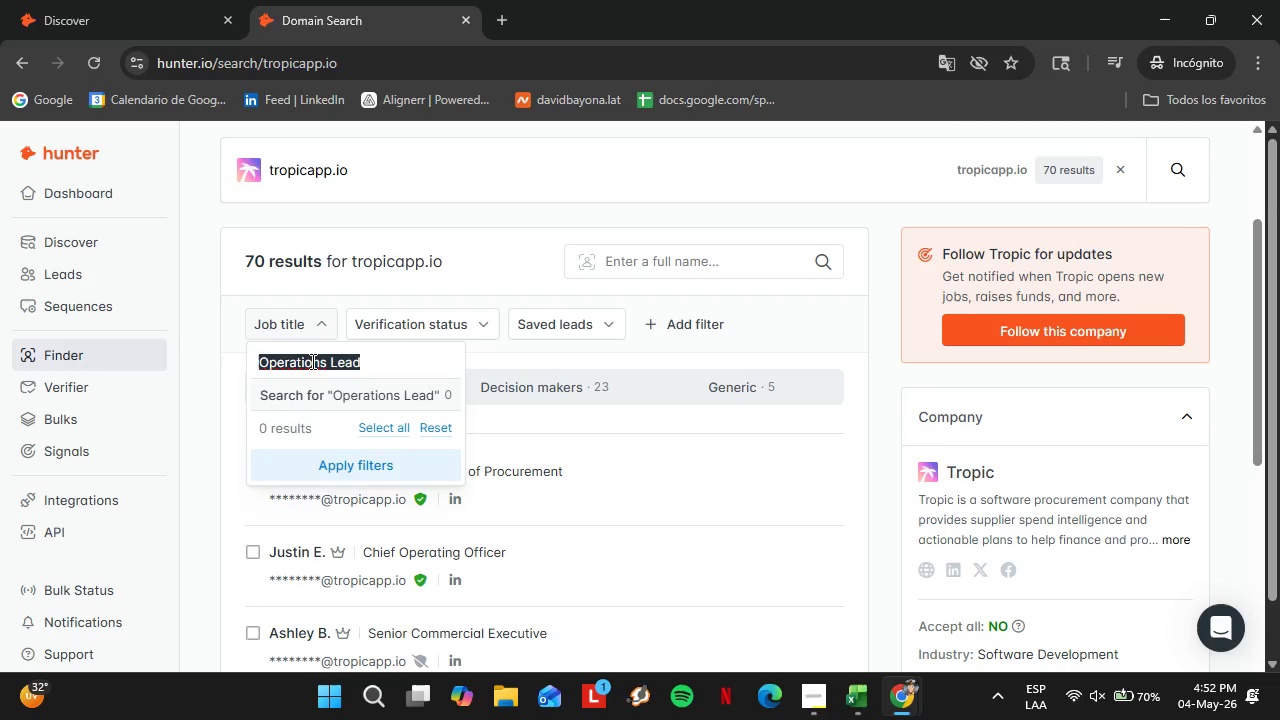 
triple_click([311, 361])
 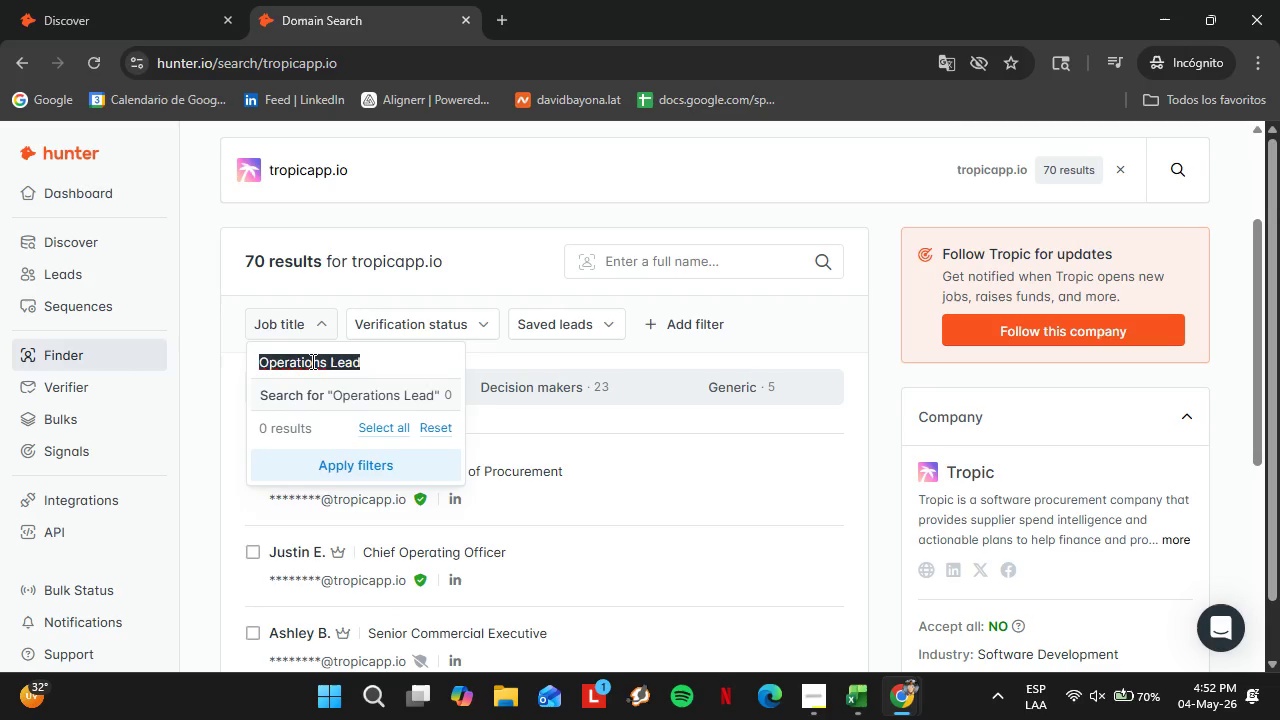 
key(Control+V)
 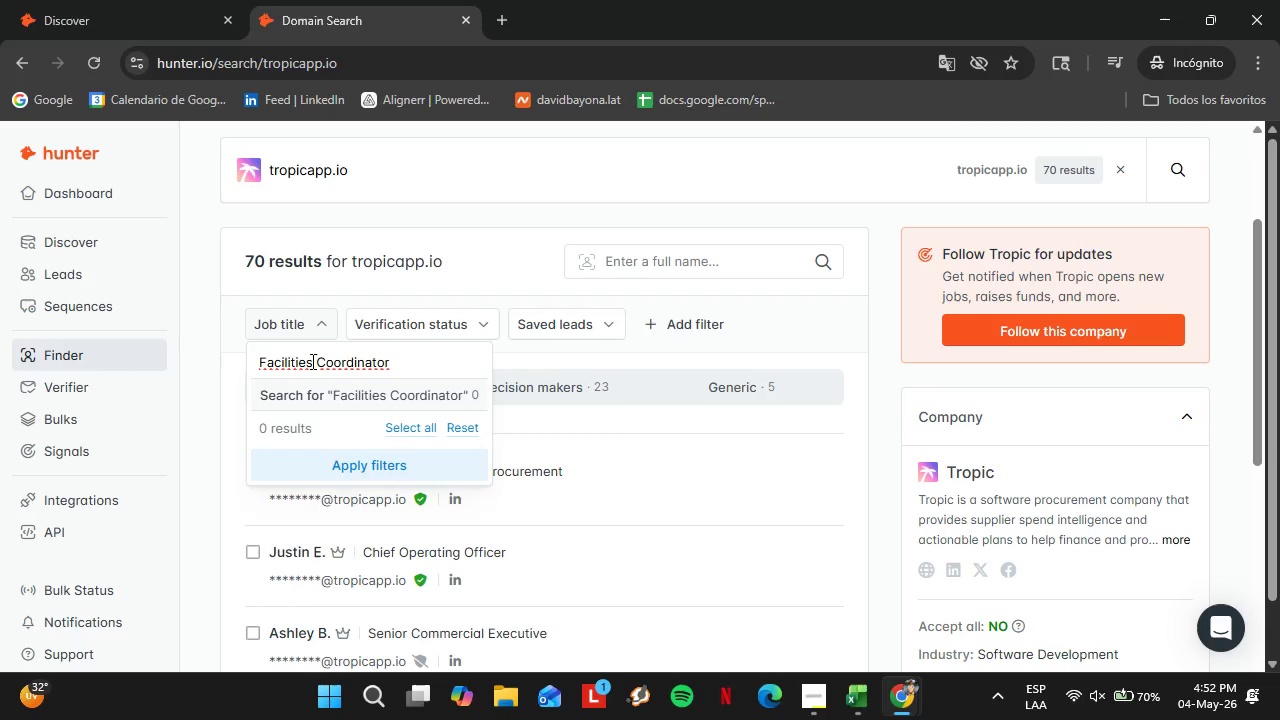 
key(Enter)
 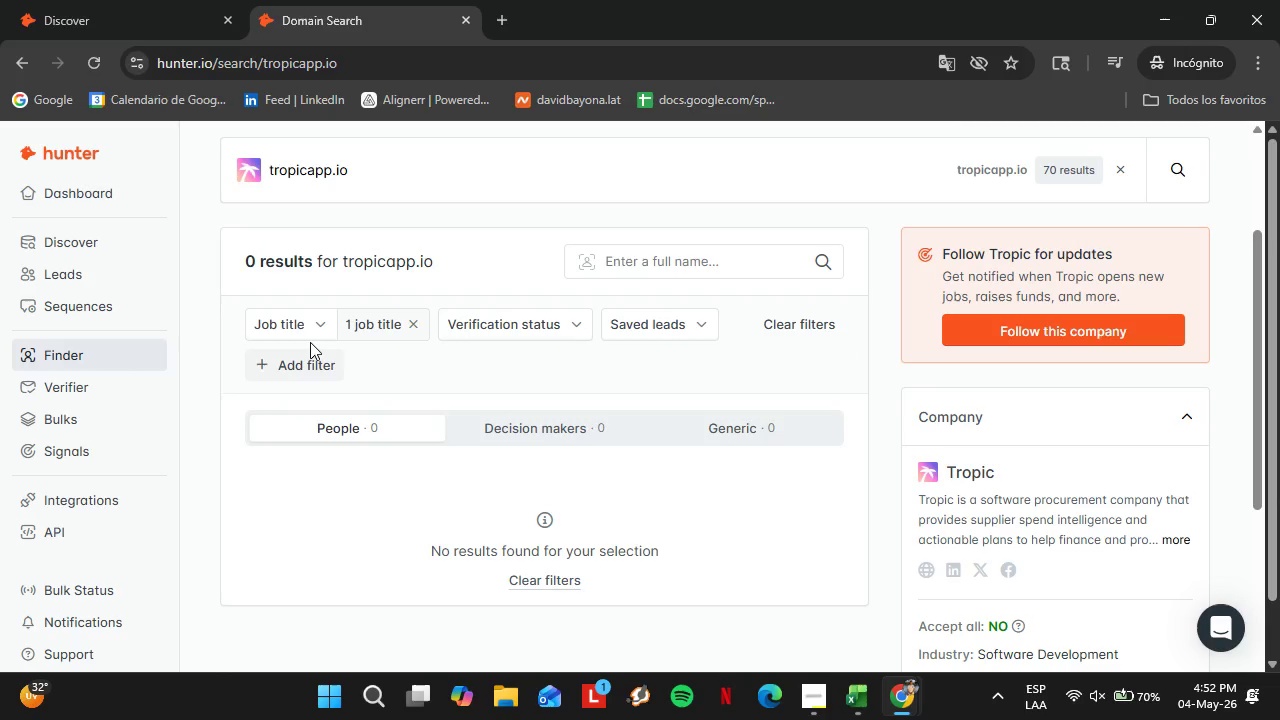 
left_click([308, 341])
 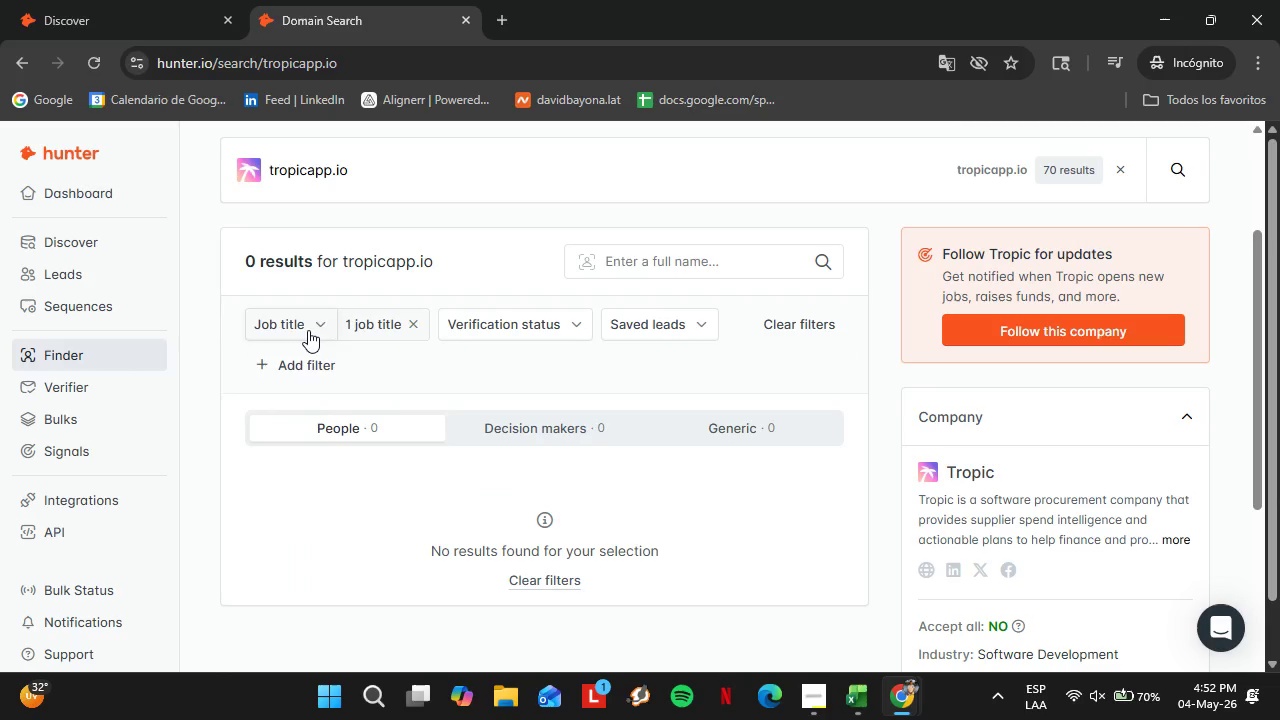 
left_click([308, 330])
 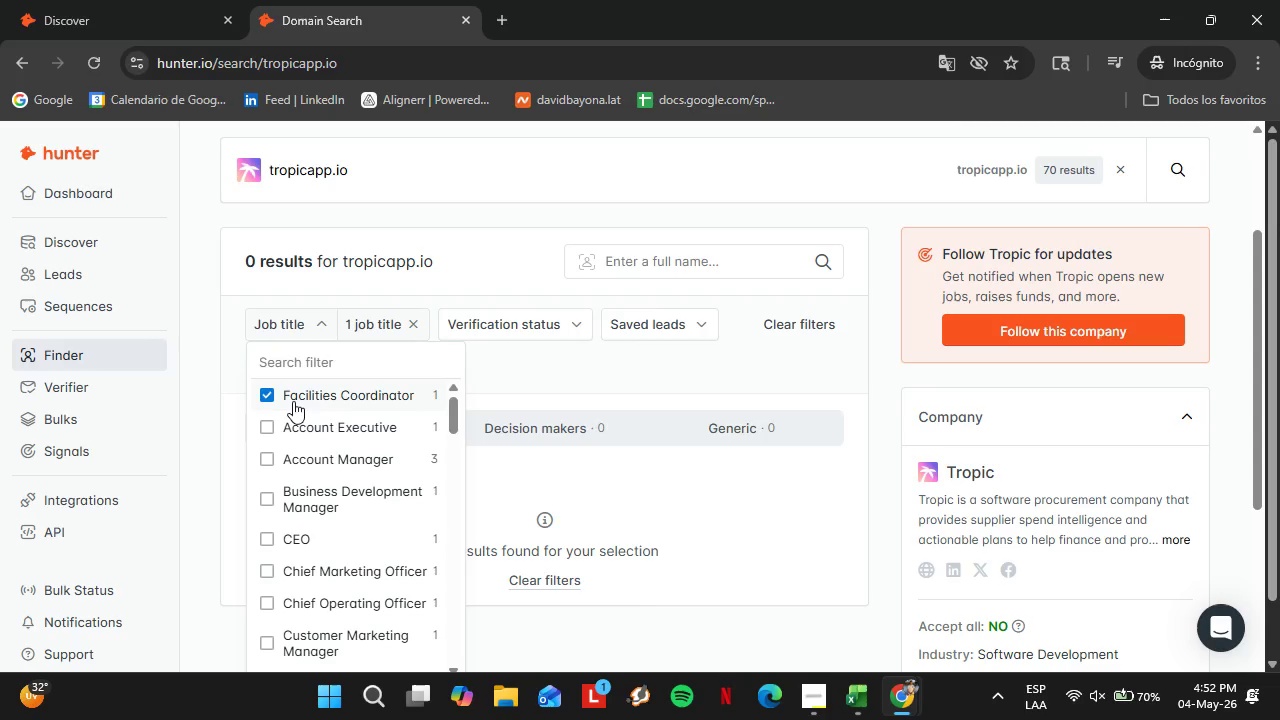 
left_click([272, 401])
 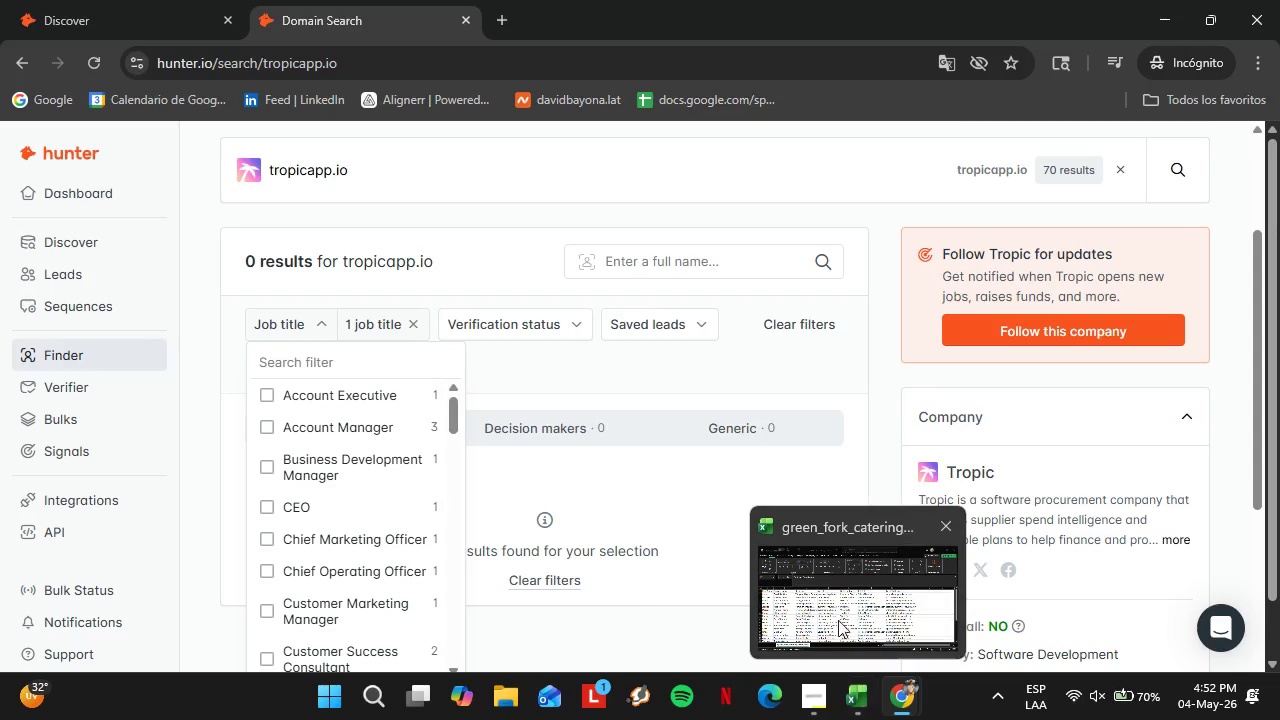 
left_click([846, 585])
 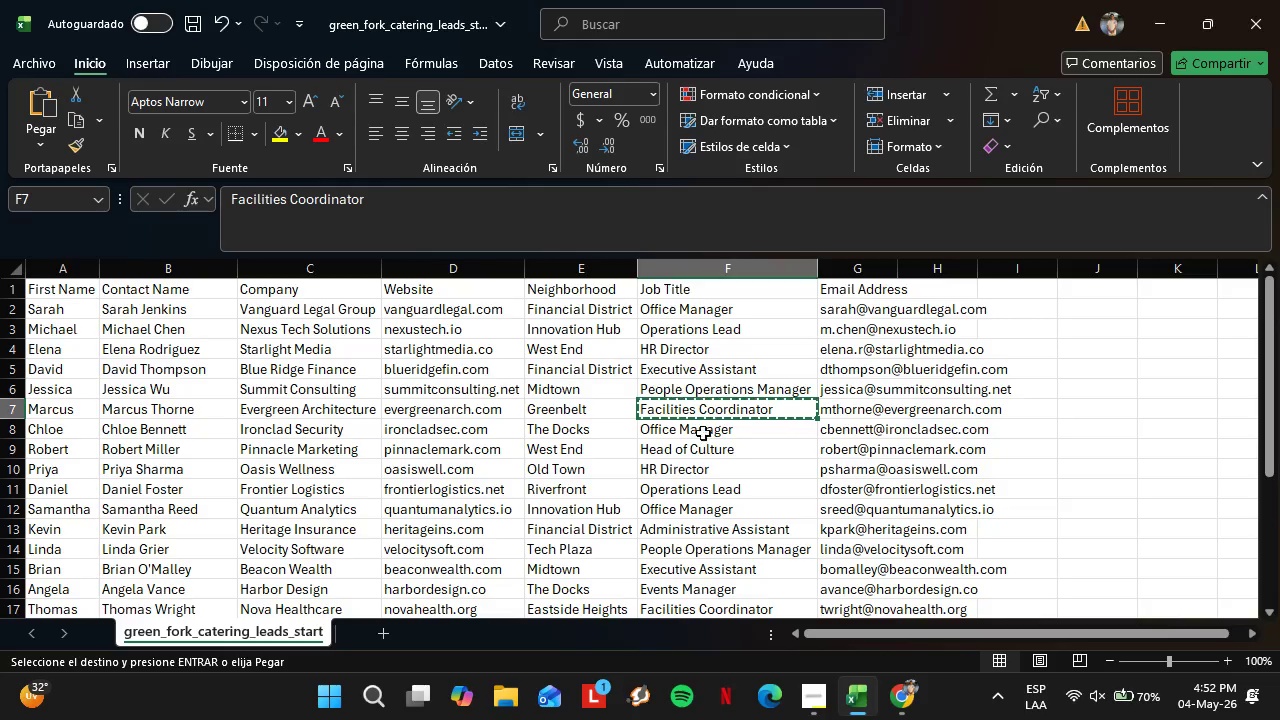 
left_click([713, 448])
 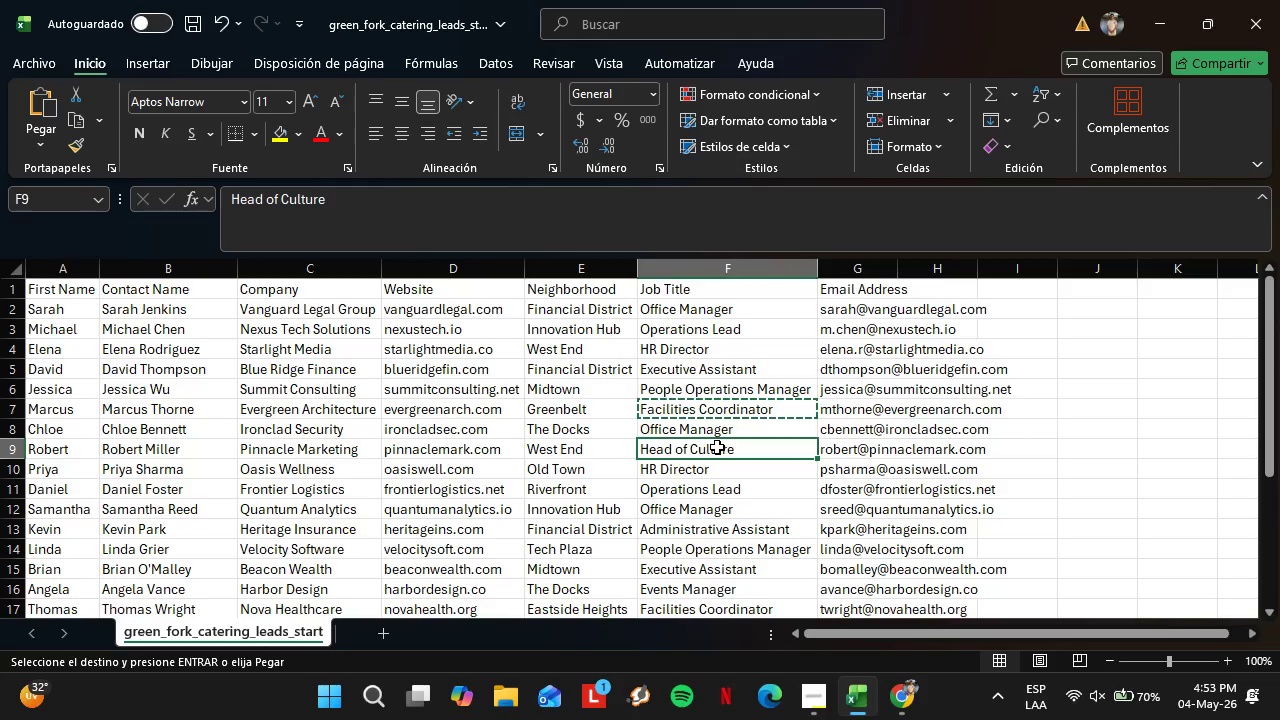 
key(Control+C)
 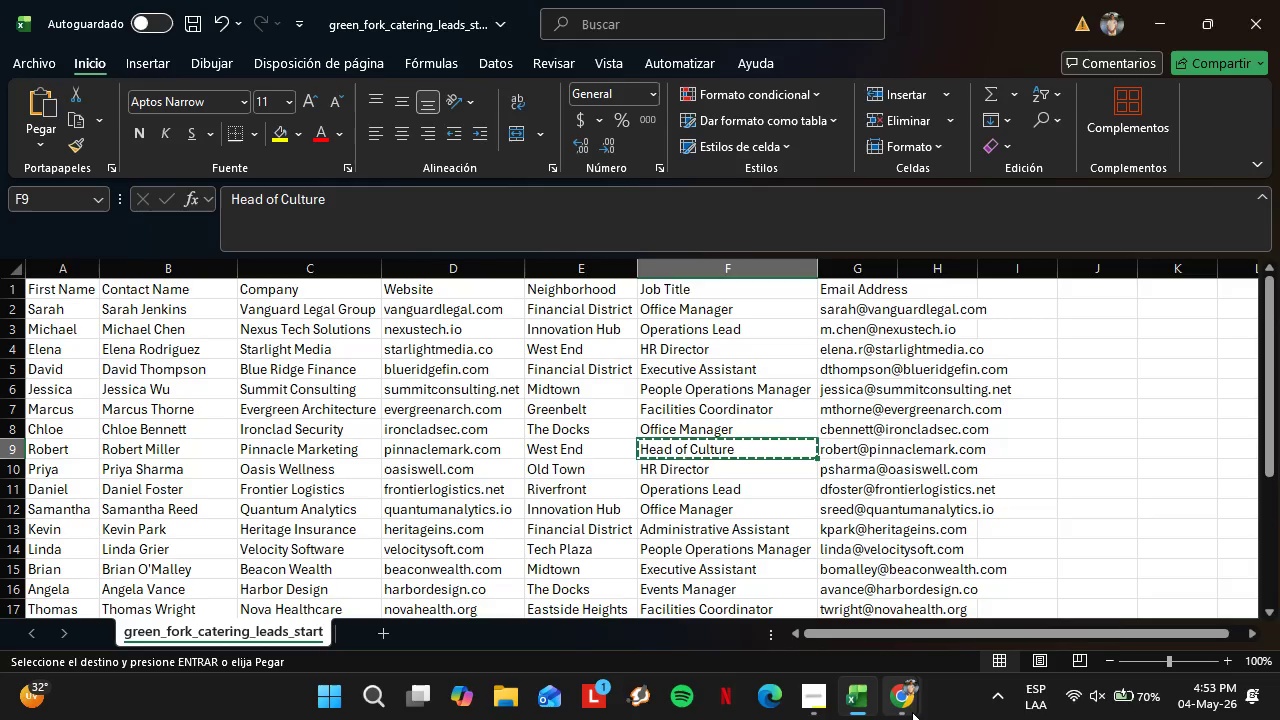 
left_click([835, 613])
 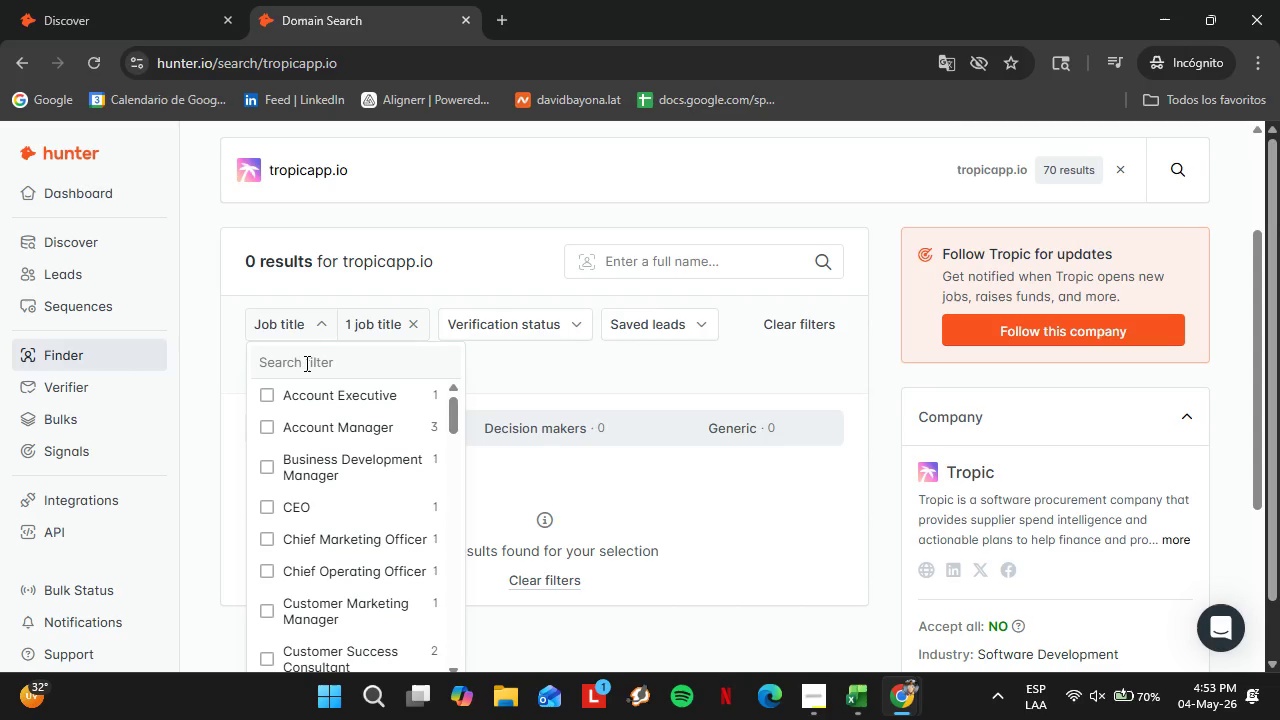 
left_click([305, 359])
 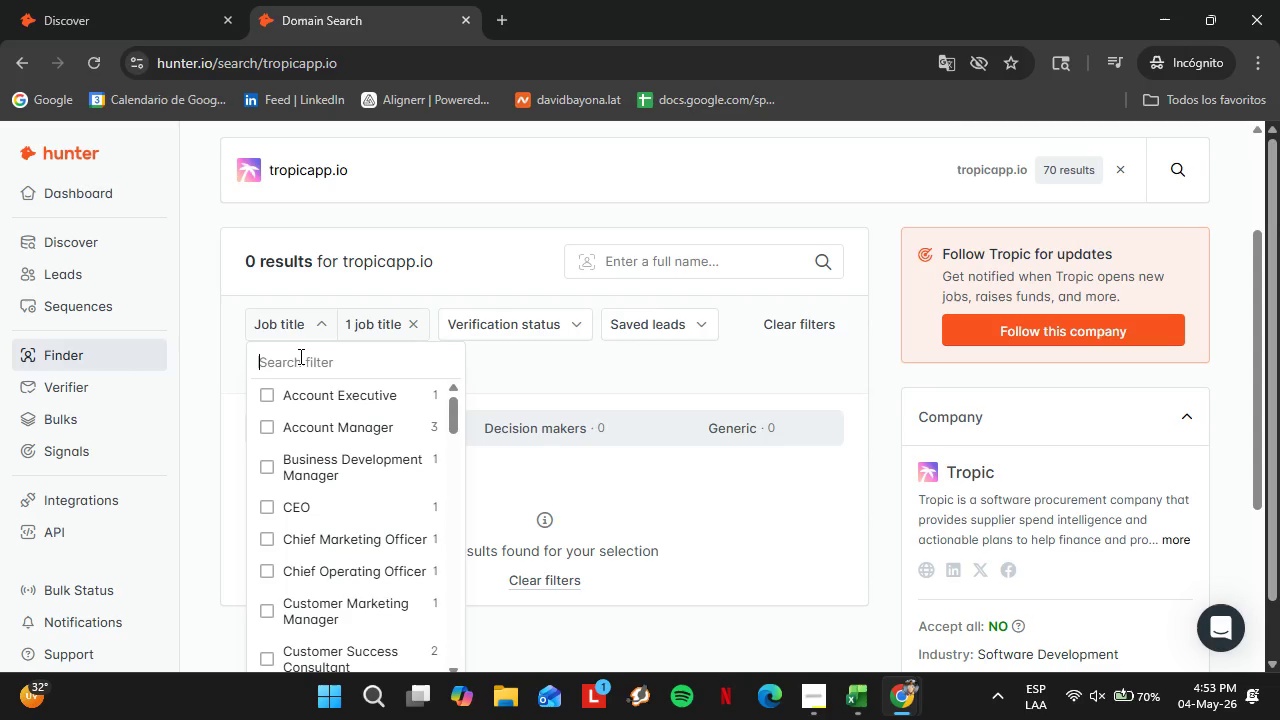 
key(Control+V)
 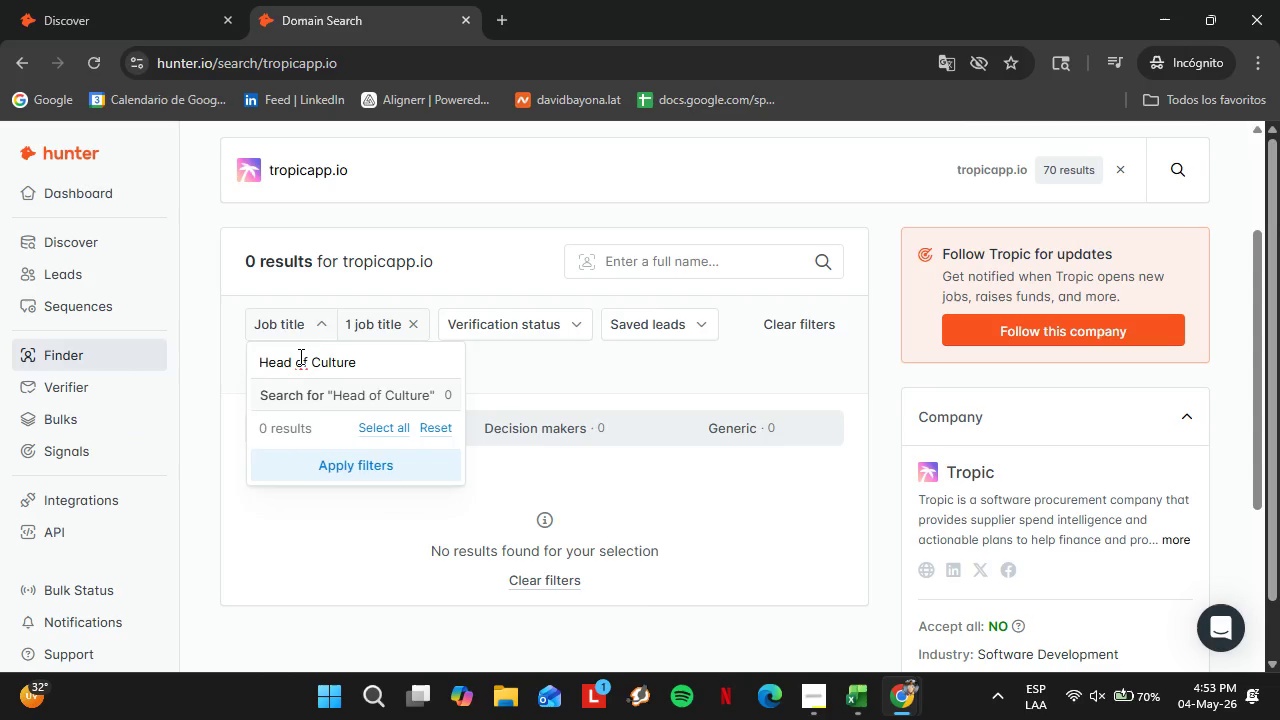 
key(Enter)
 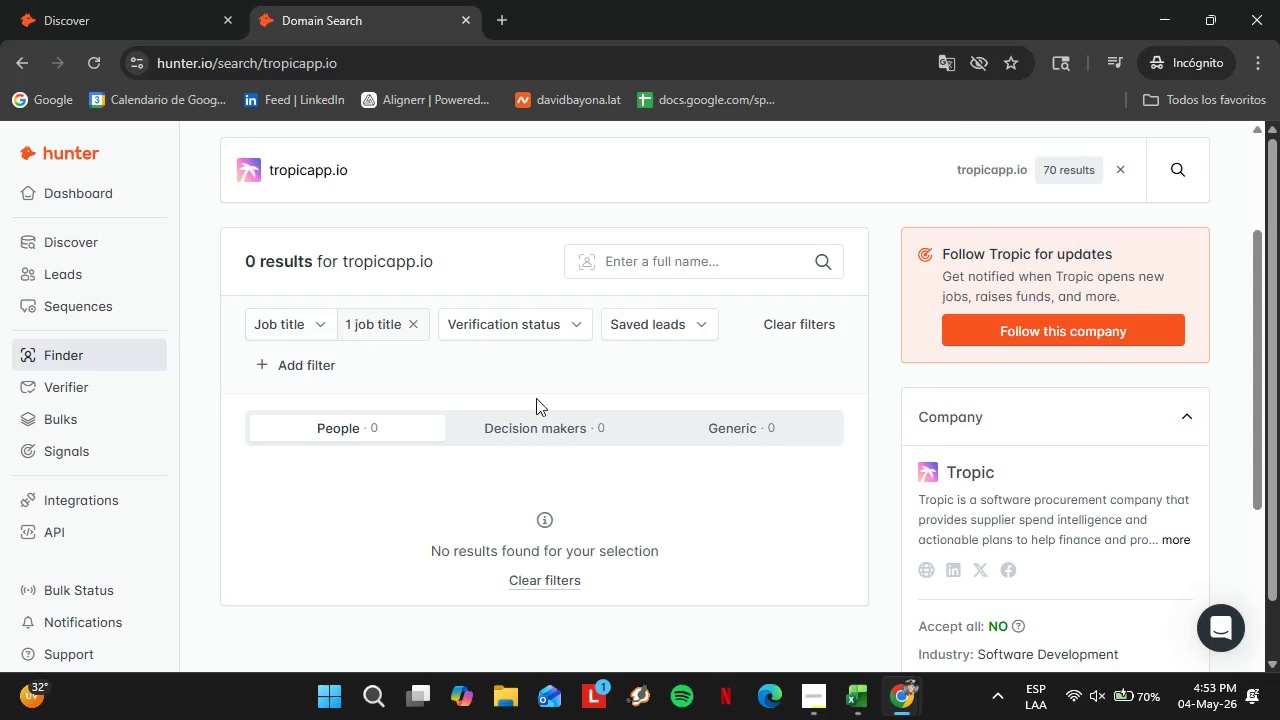 
left_click([310, 324])
 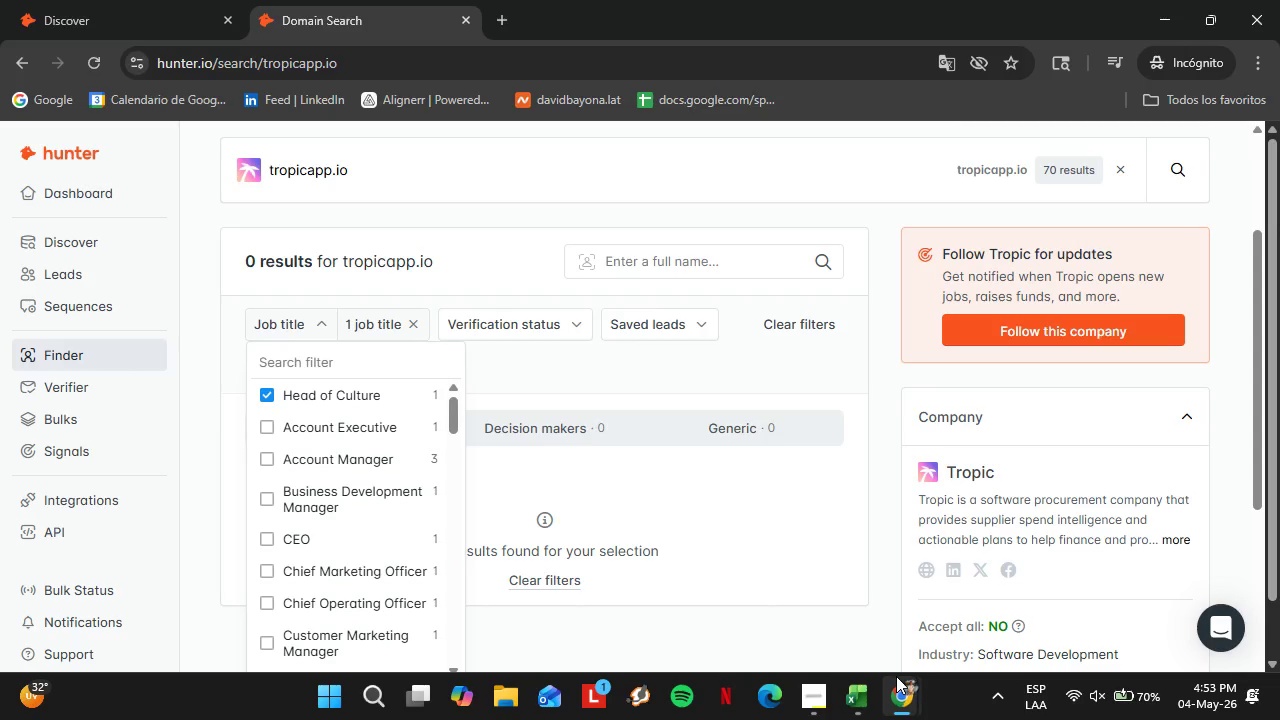 
double_click([737, 579])
 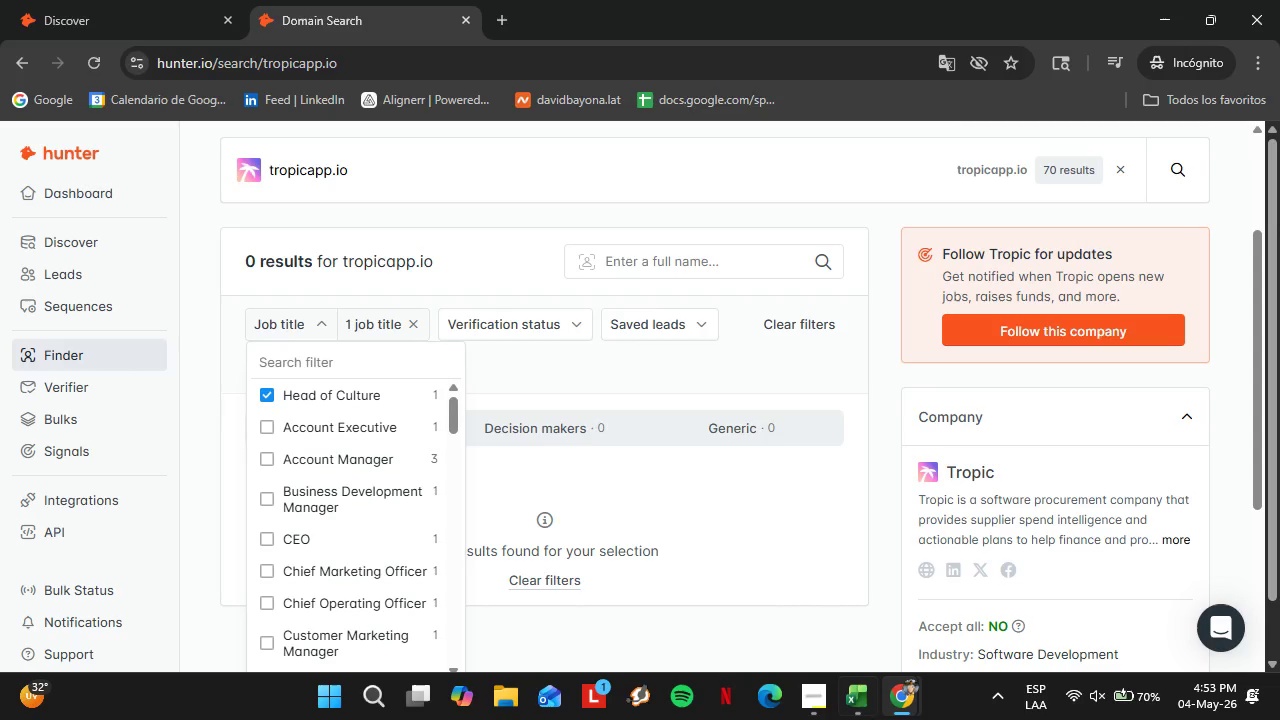 
left_click([863, 713])
 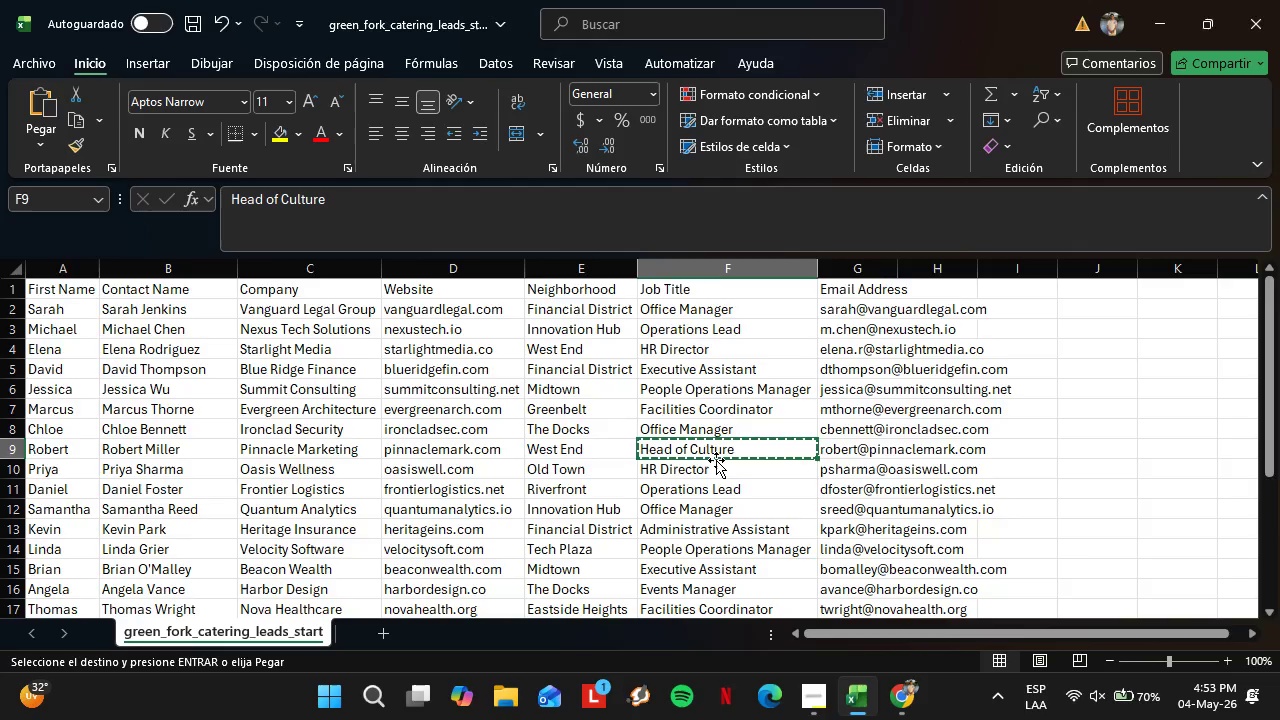 
scroll: coordinate [716, 460], scroll_direction: down, amount: 2.0
 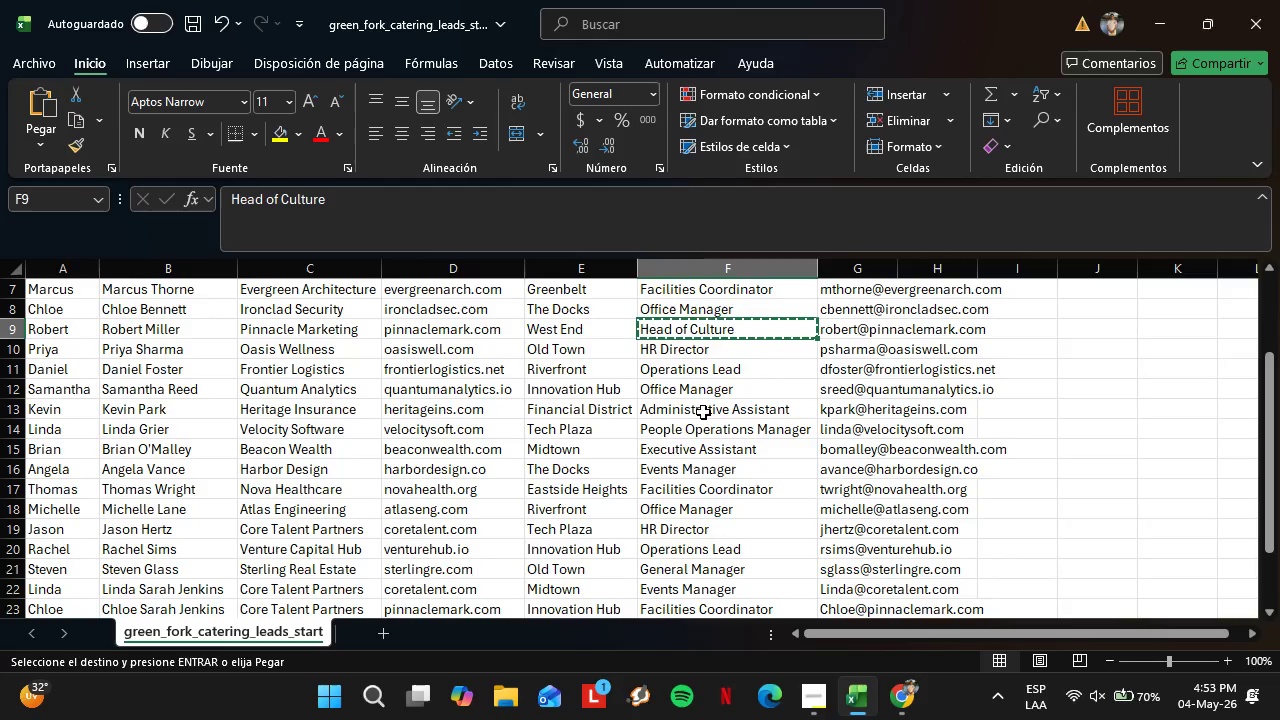 
left_click([703, 414])
 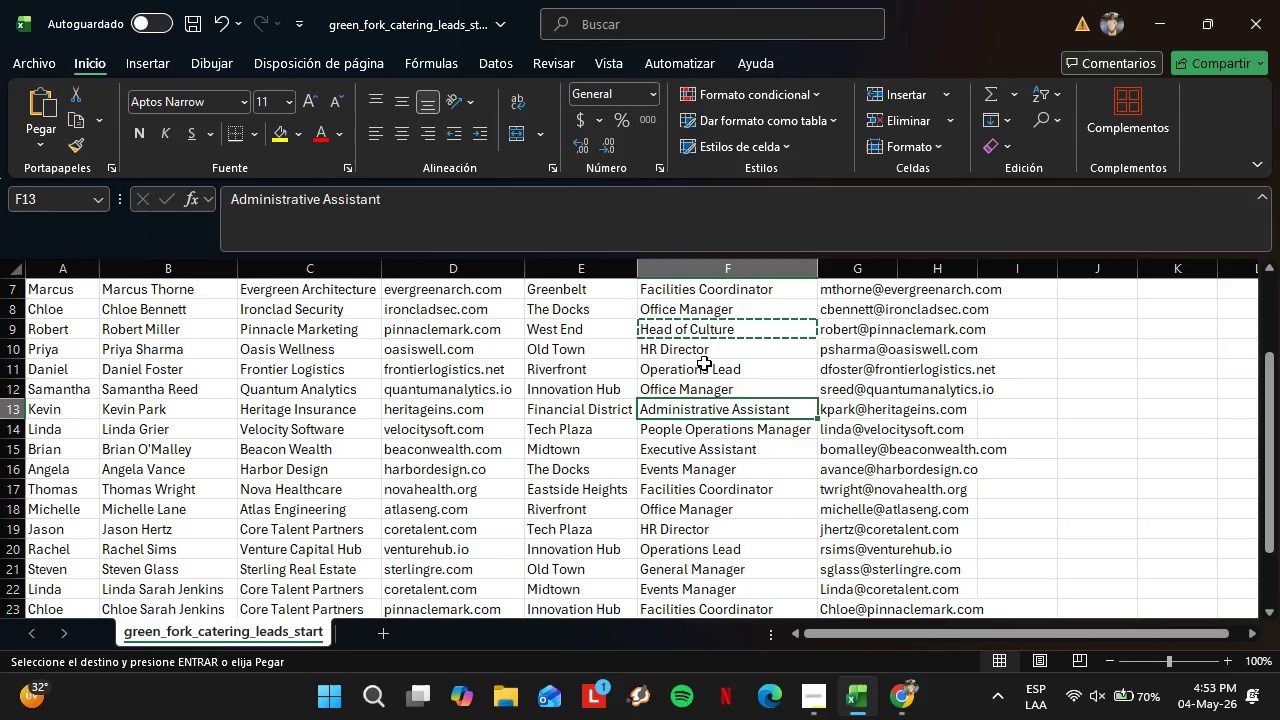 
left_click([704, 369])
 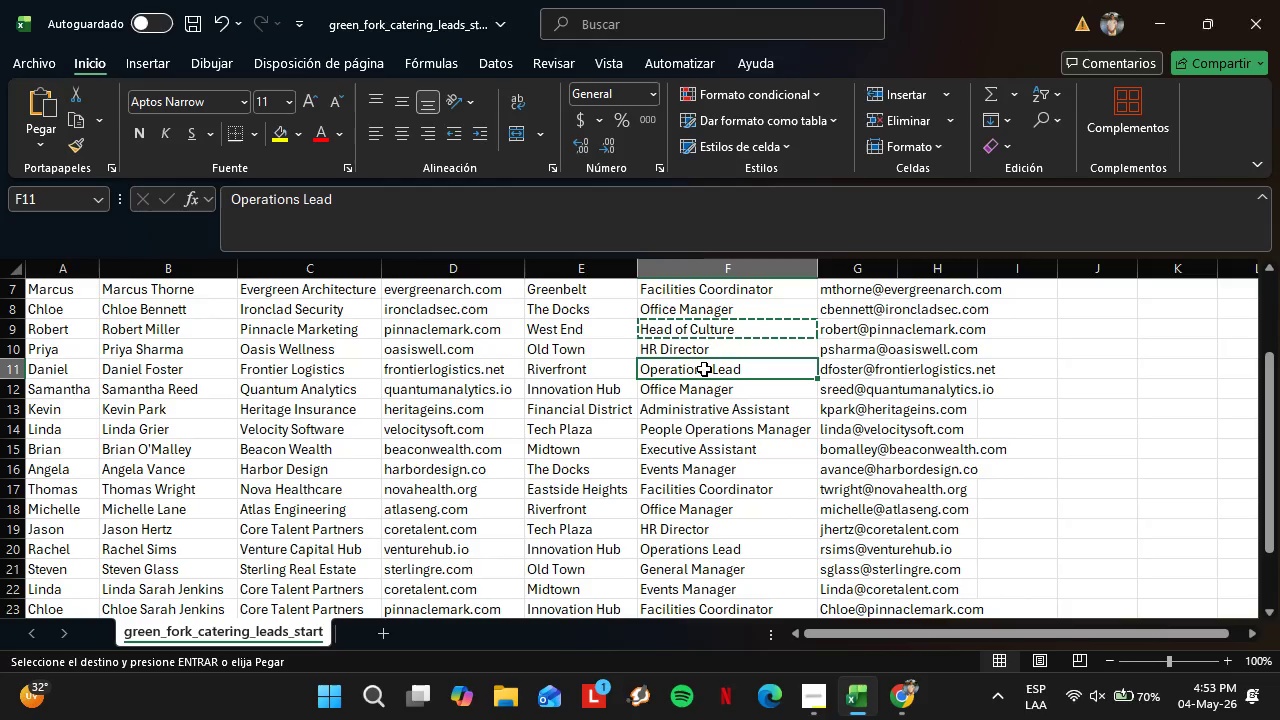 
key(Control+C)
 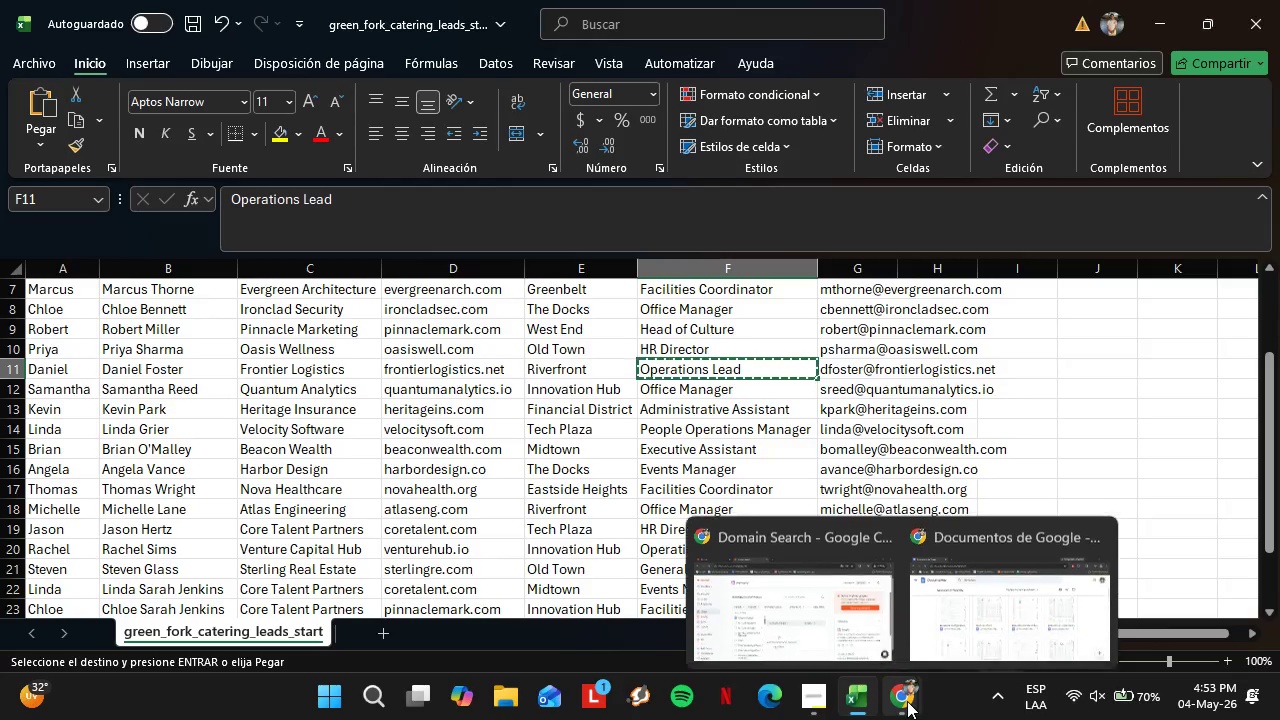 
left_click([800, 591])
 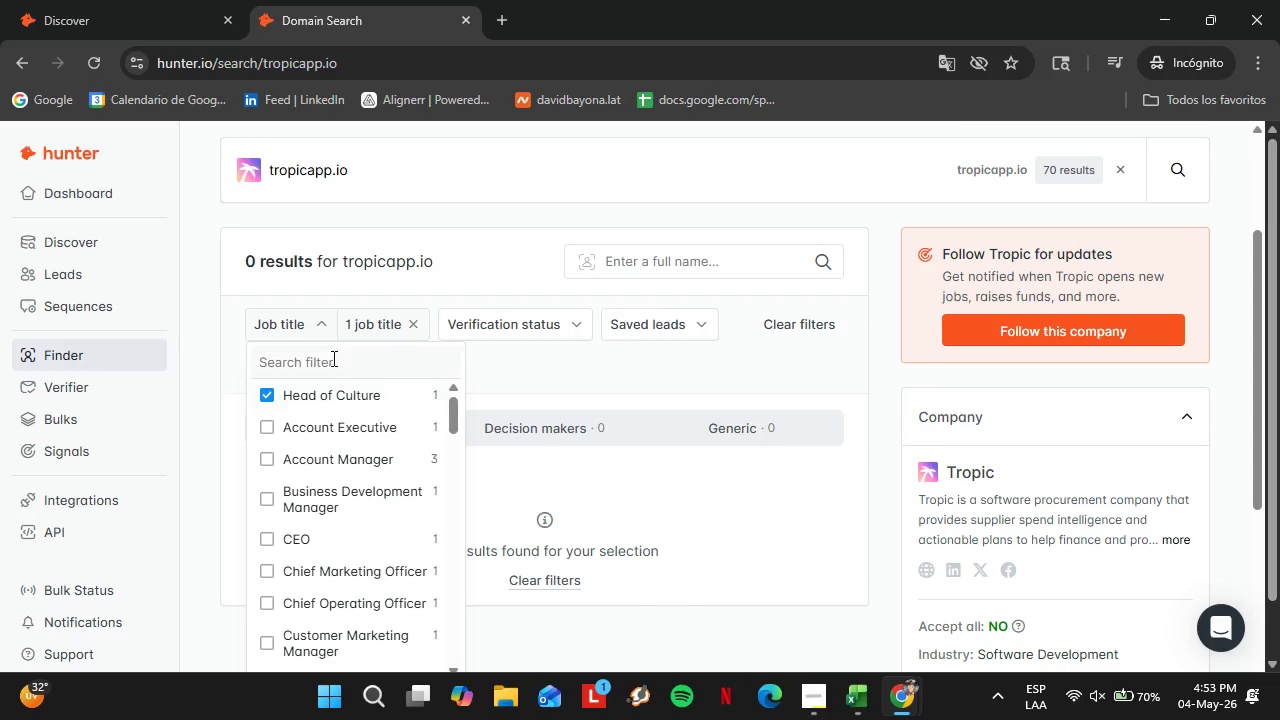 
left_click([331, 357])
 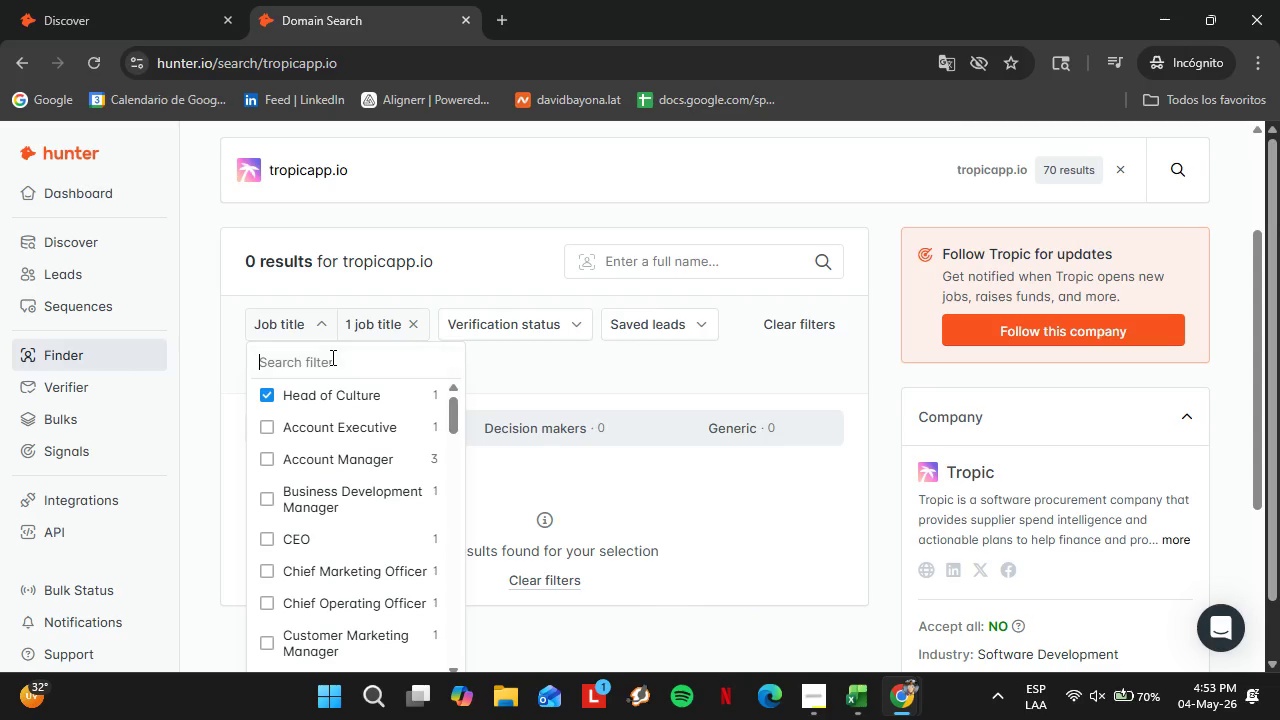 
key(Control+V)
 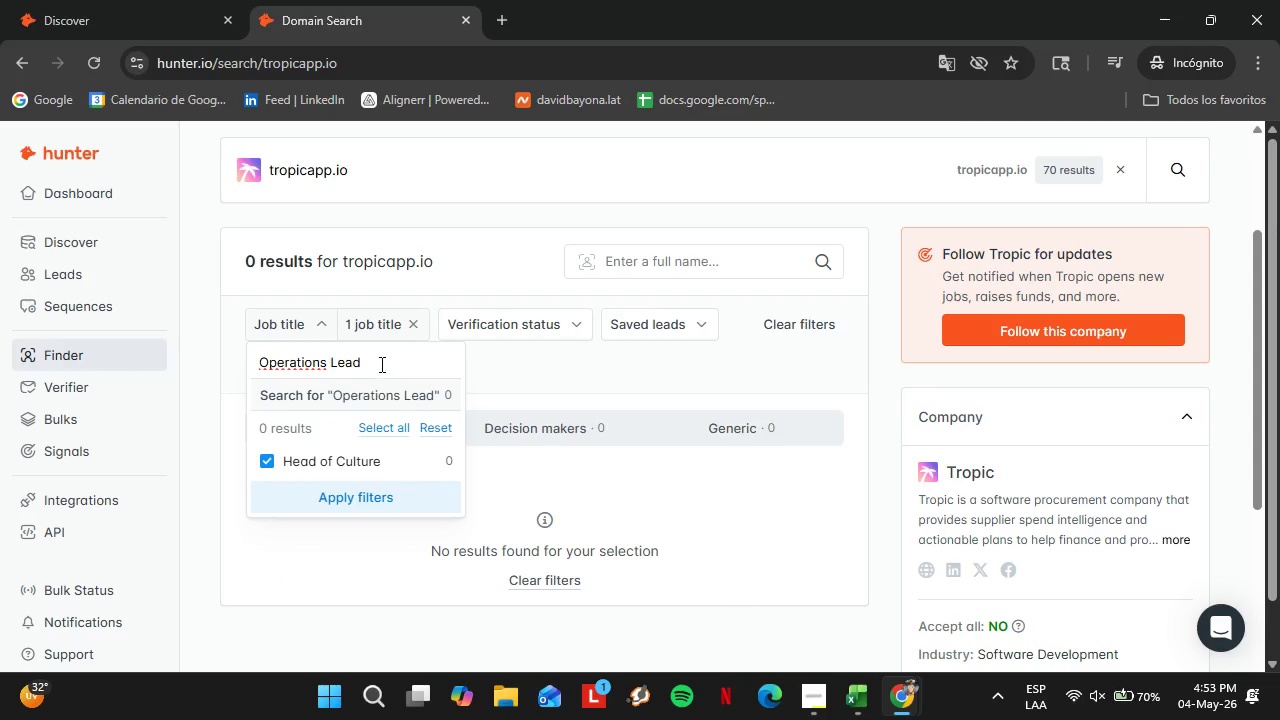 
left_click_drag(start_coordinate=[380, 364], to_coordinate=[184, 374])
 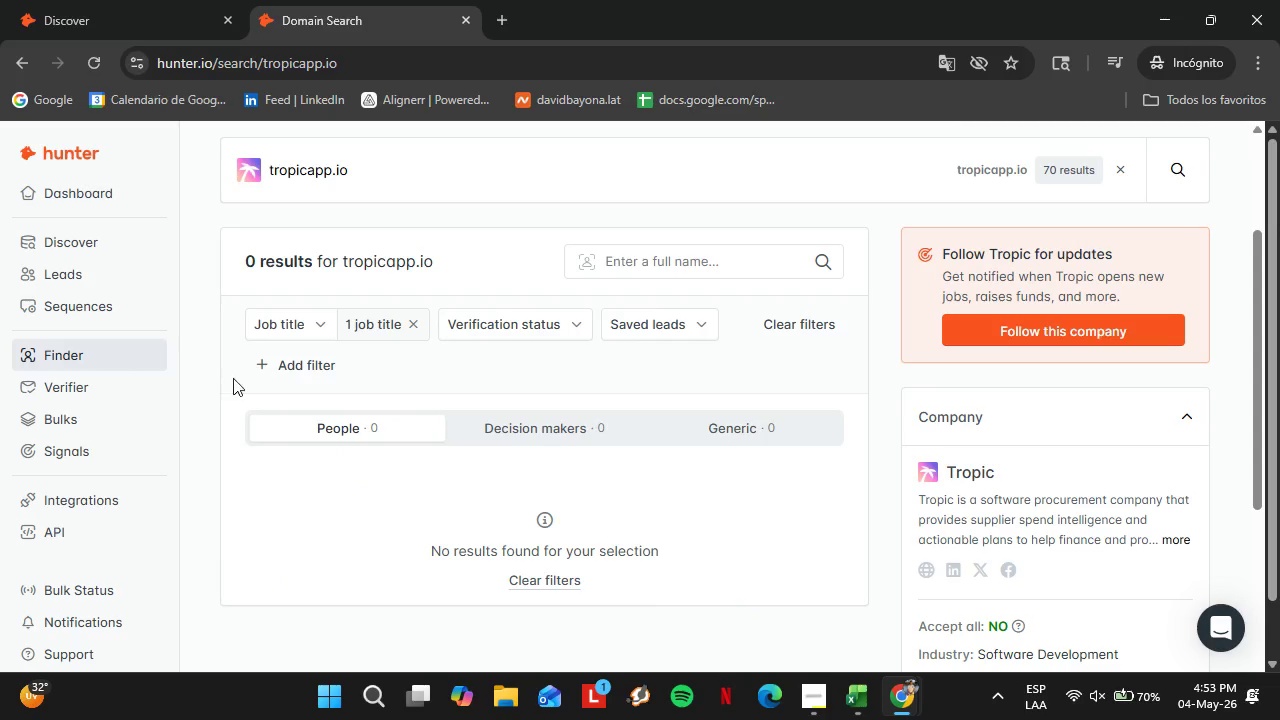 
key(Backspace)
 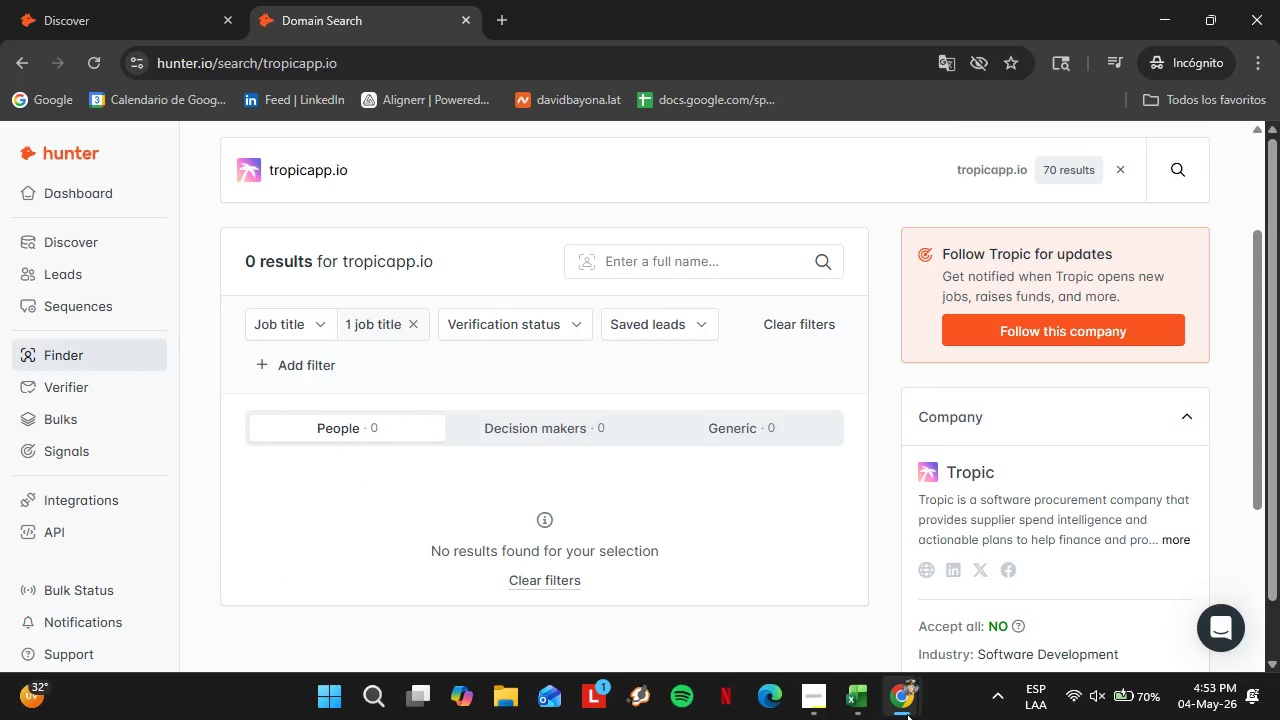 
left_click([864, 687])
 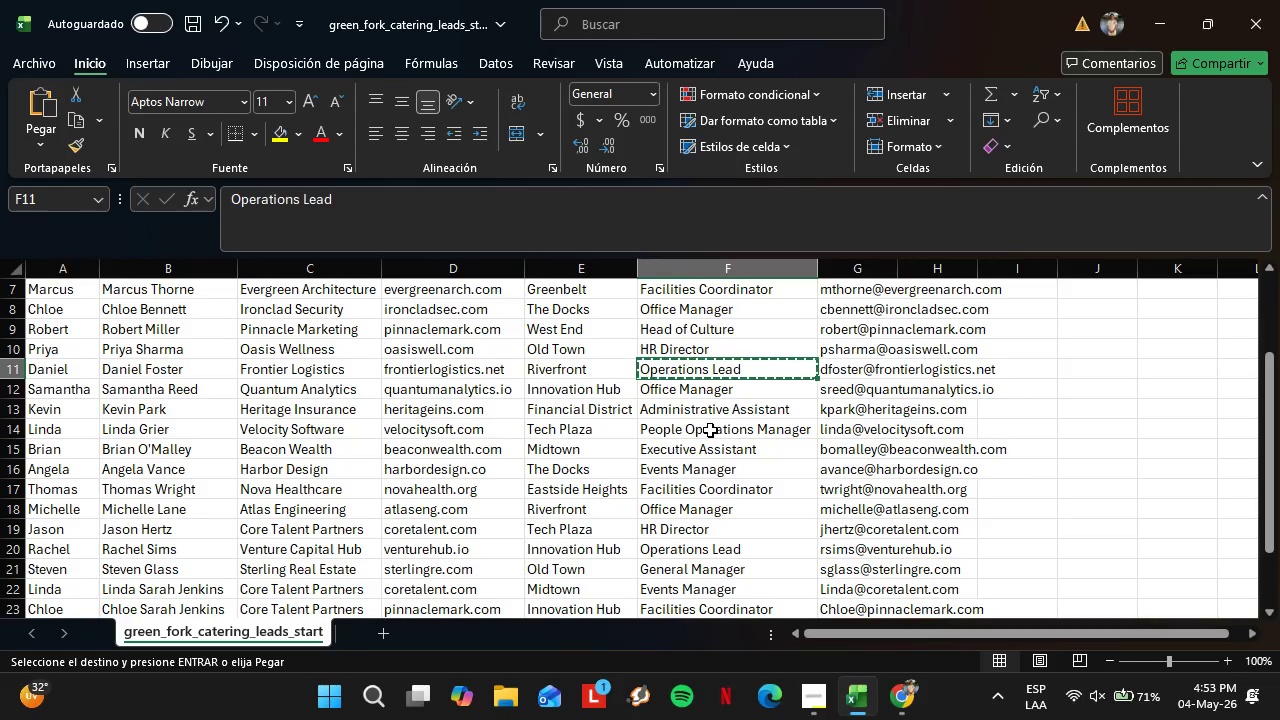 
left_click([678, 463])
 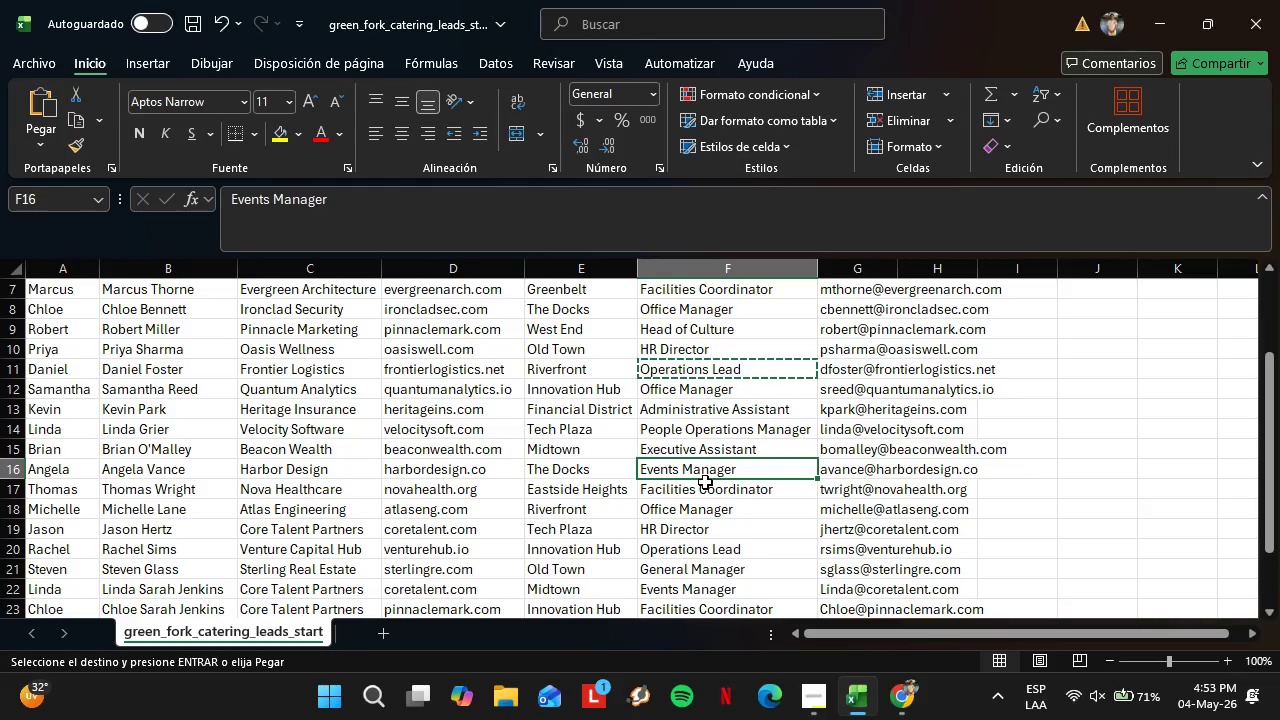 
key(Control+C)
 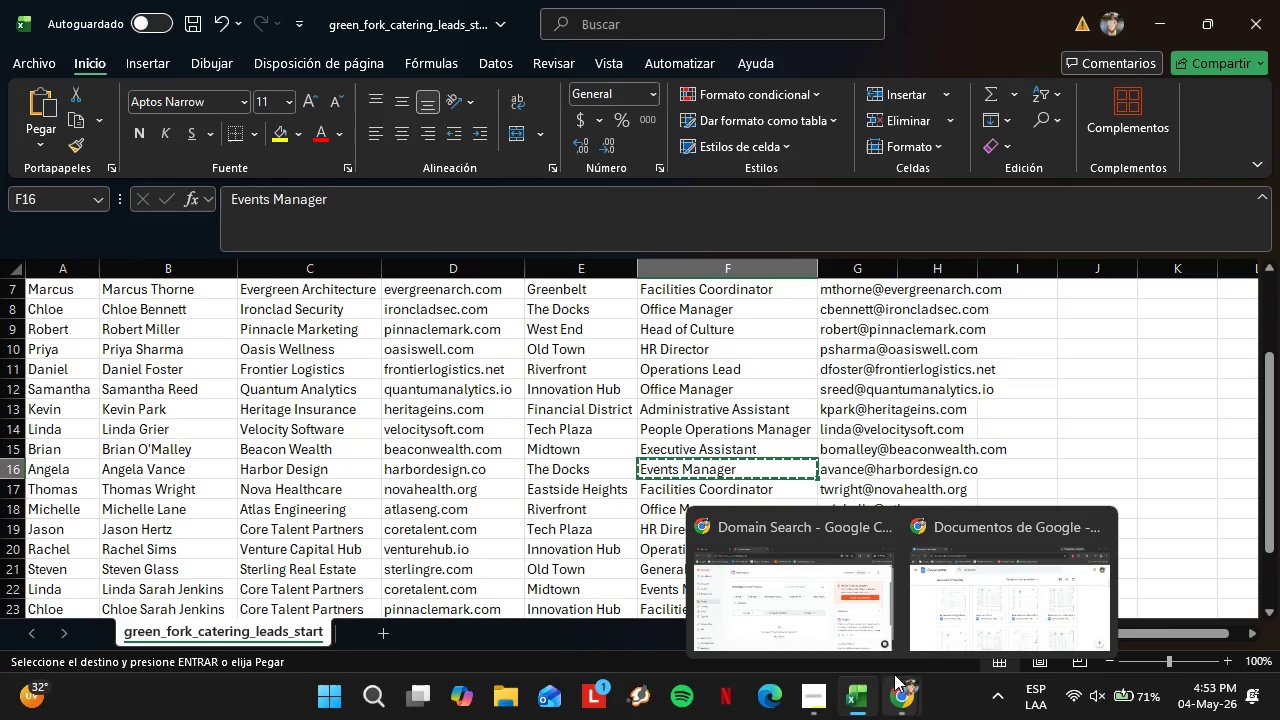 
left_click([858, 617])
 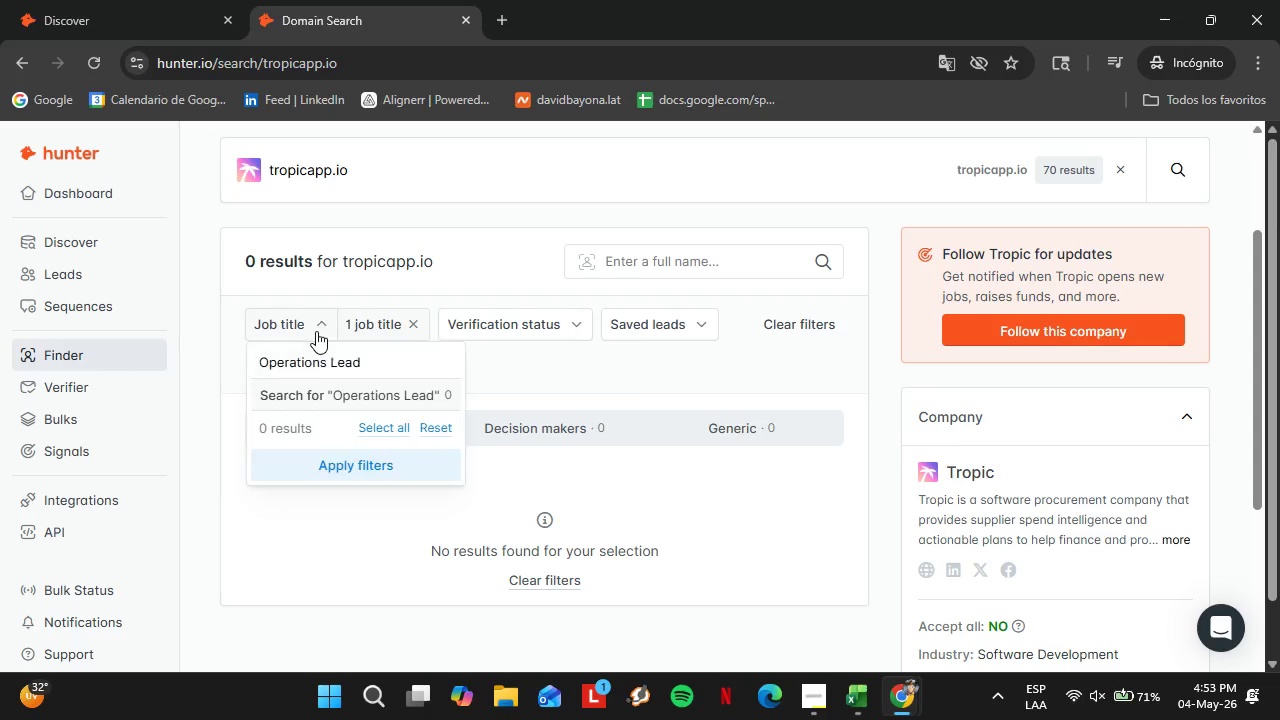 
left_click([323, 370])
 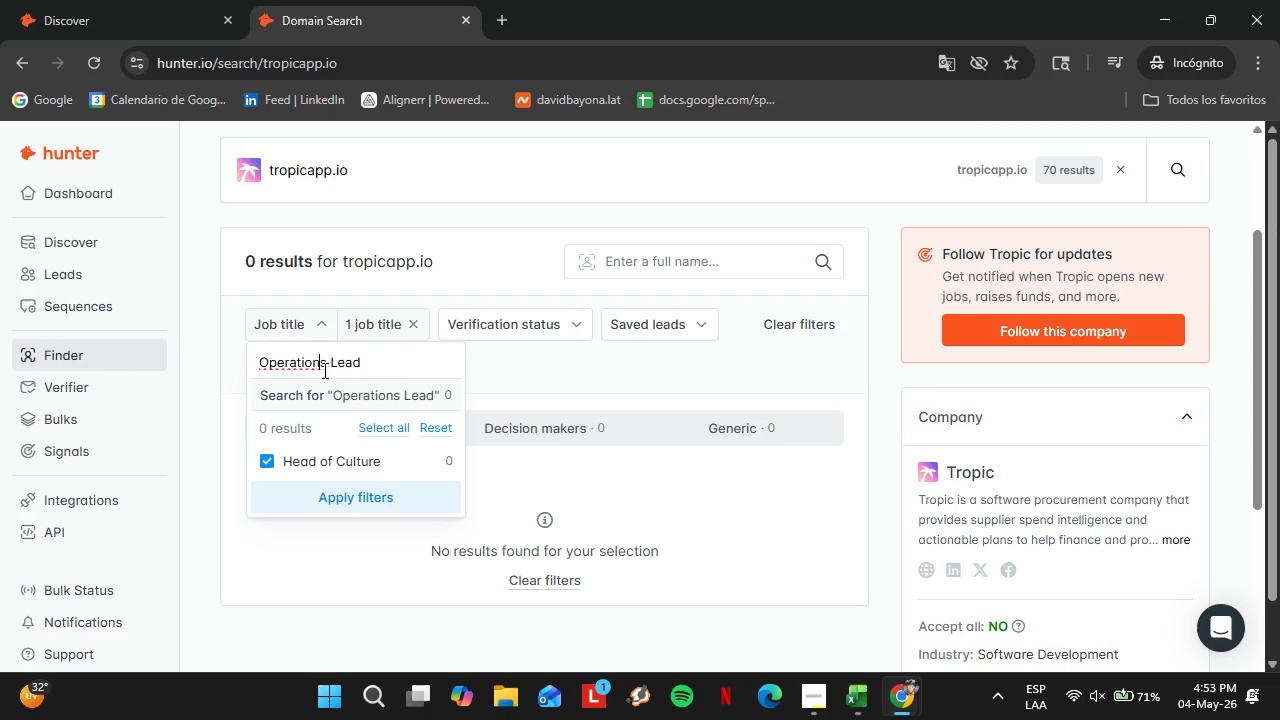 
key(Control+ControlLeft)
 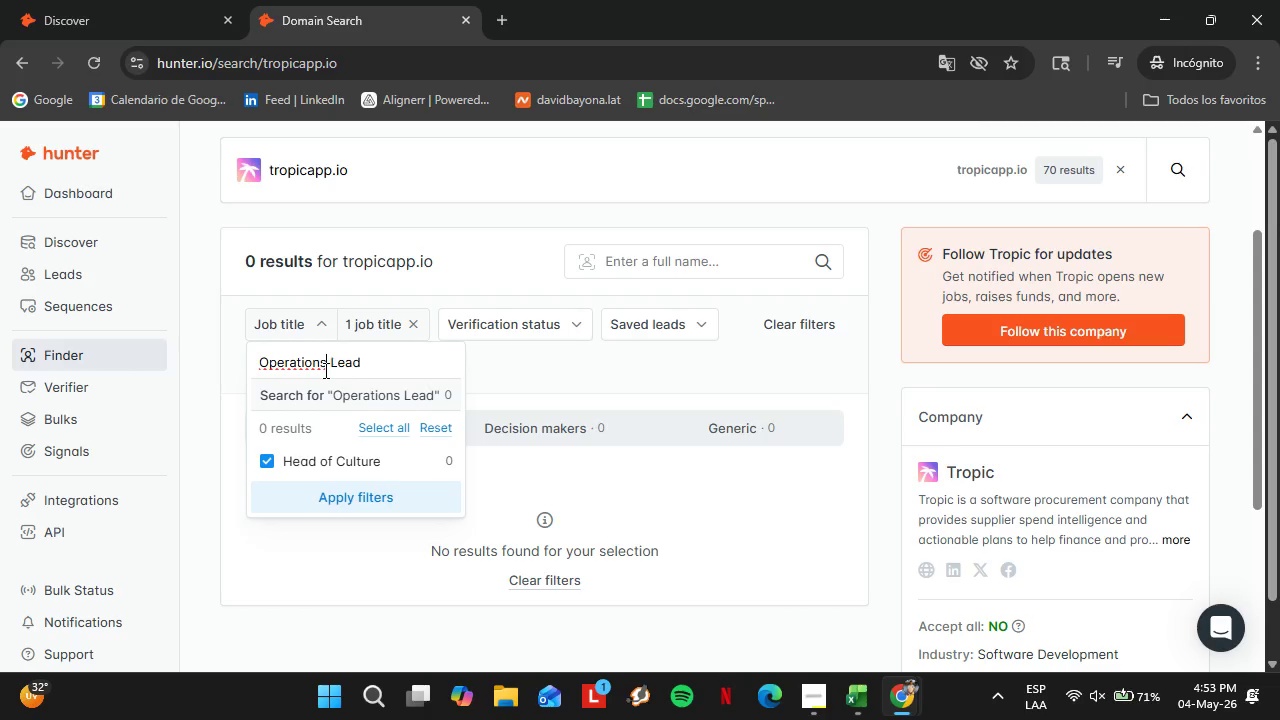 
double_click([324, 370])
 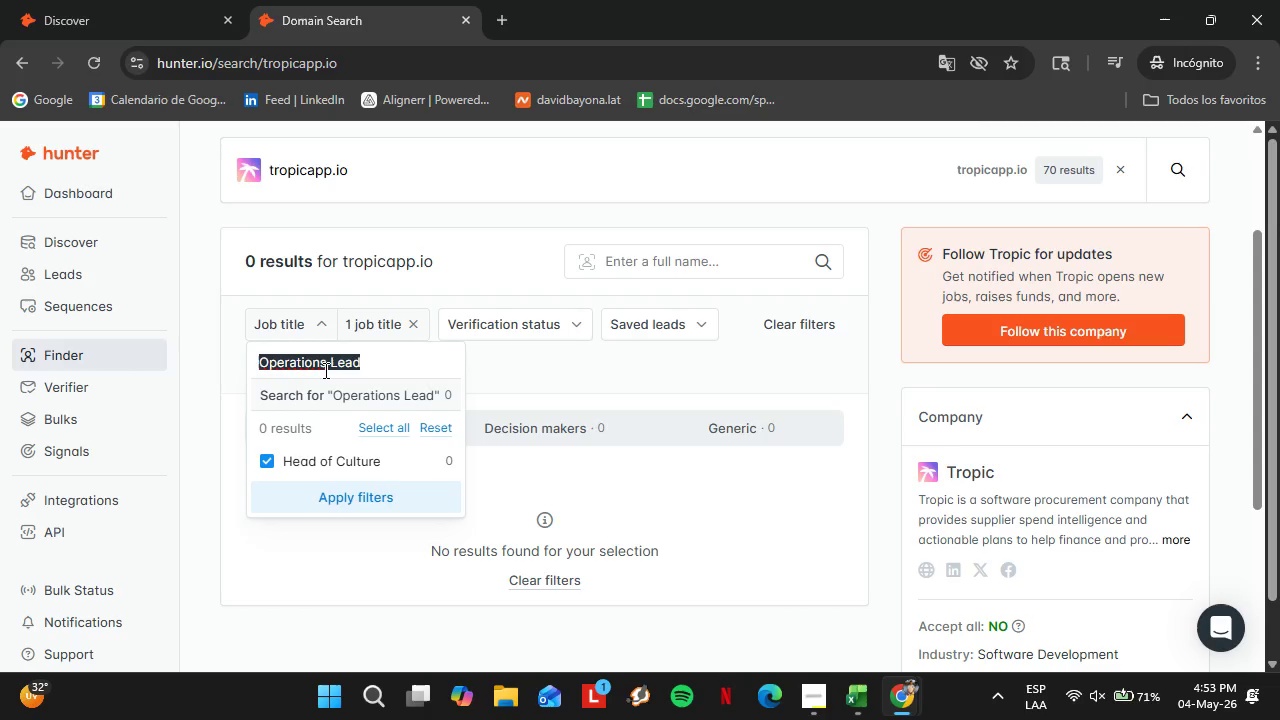 
triple_click([324, 370])
 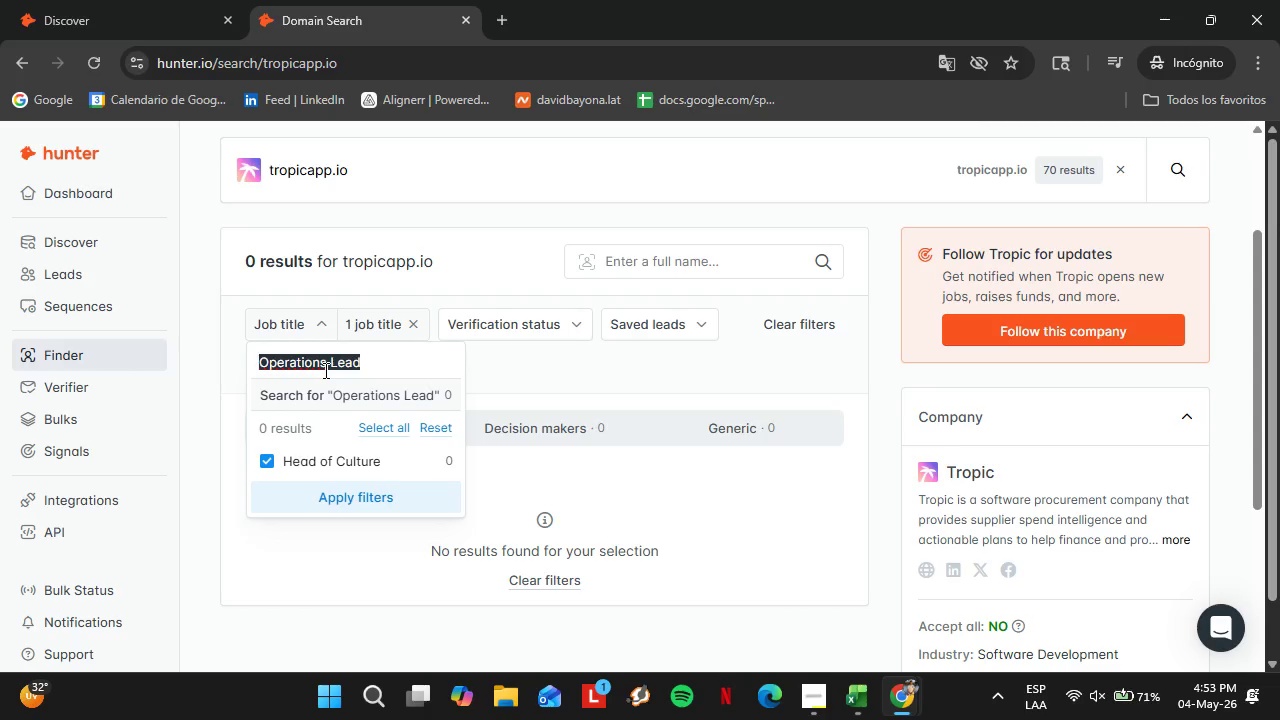 
key(Control+V)
 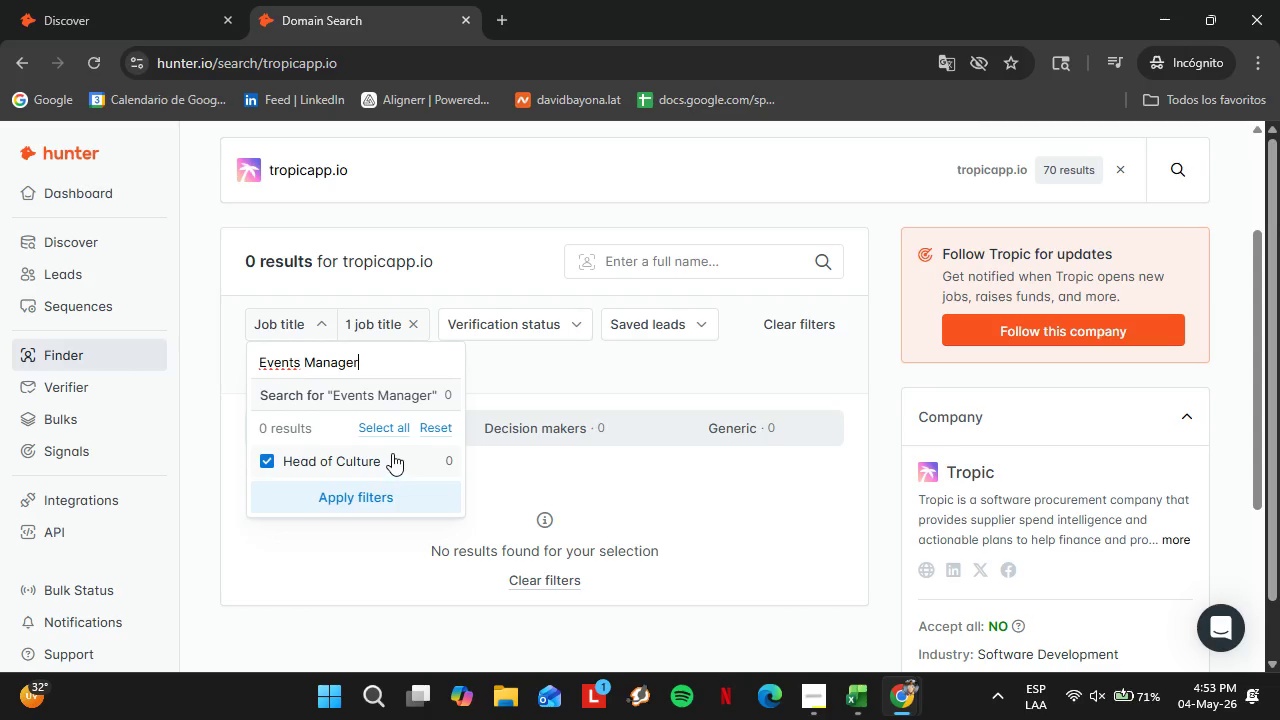 
left_click([426, 427])
 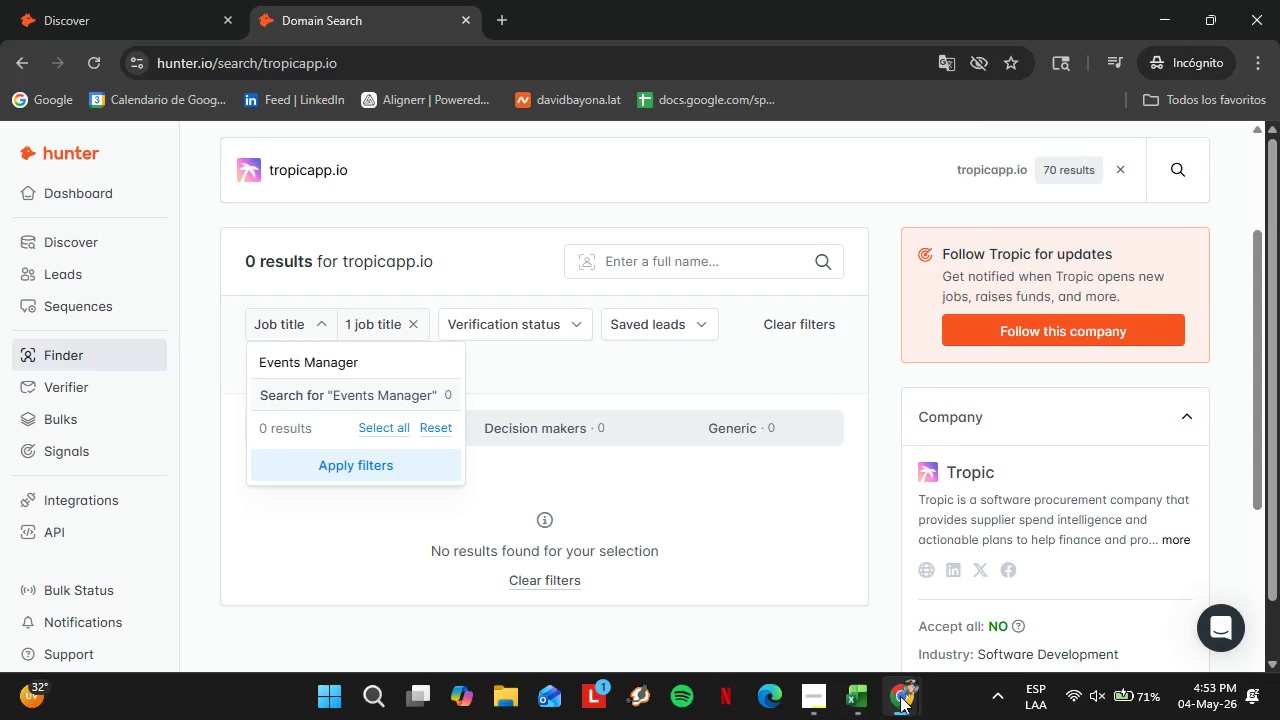 
left_click([853, 700])
 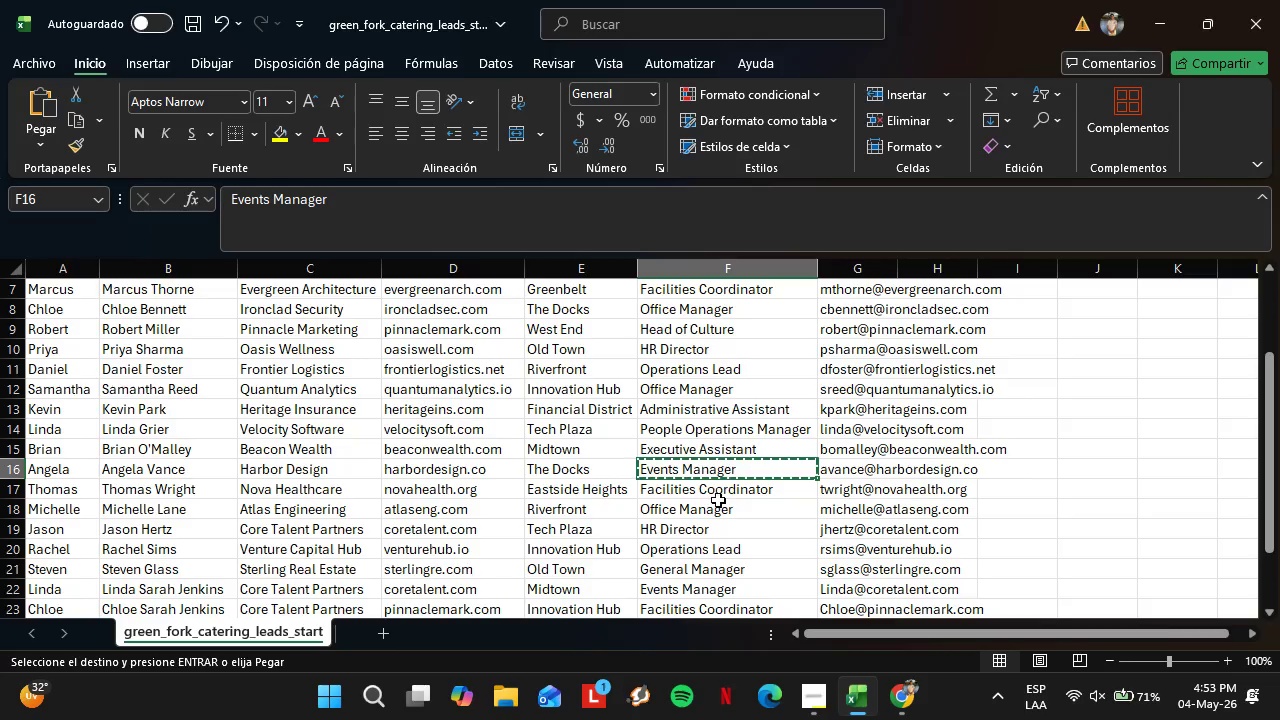 
scroll: coordinate [718, 500], scroll_direction: down, amount: 2.0
 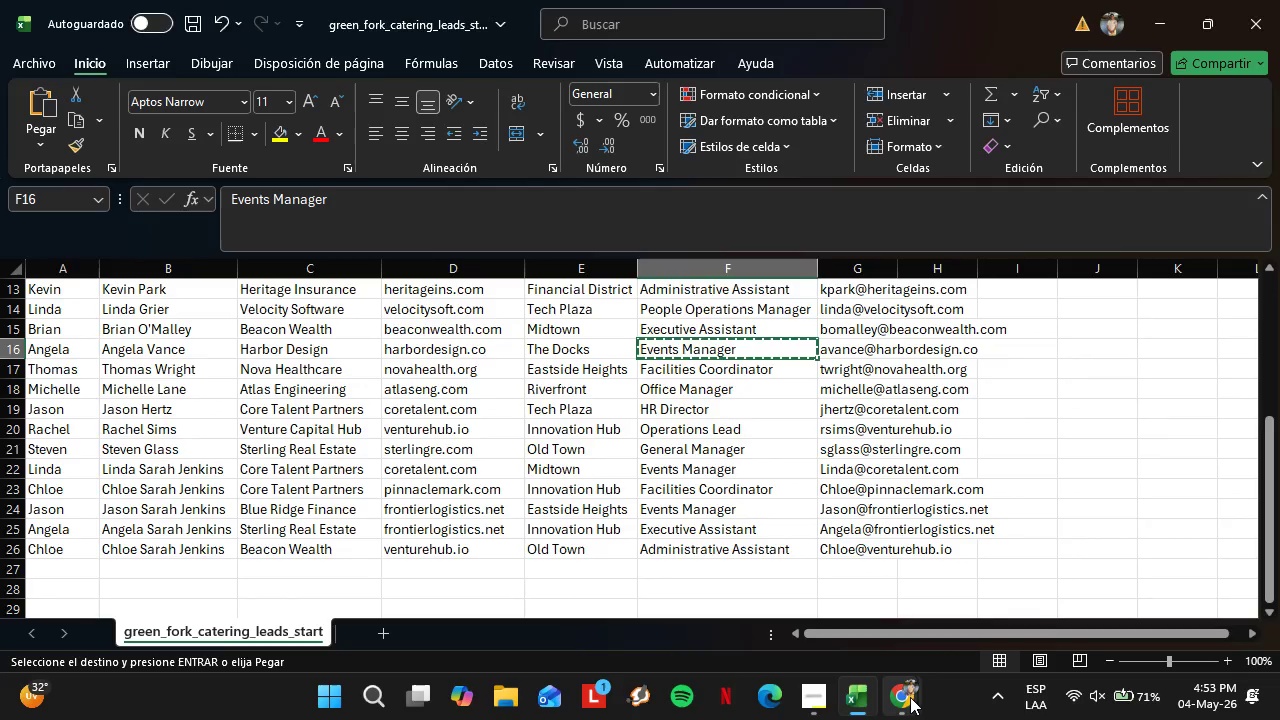 
left_click([811, 584])
 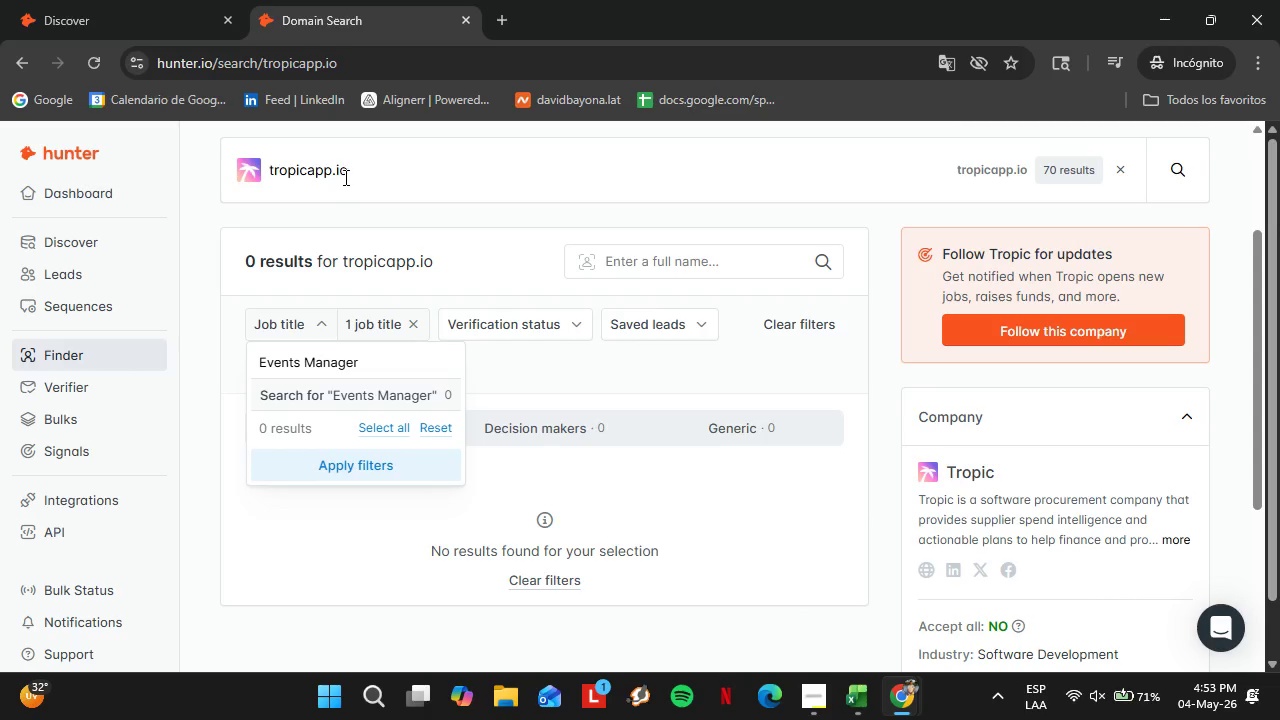 
left_click_drag(start_coordinate=[382, 172], to_coordinate=[220, 182])
 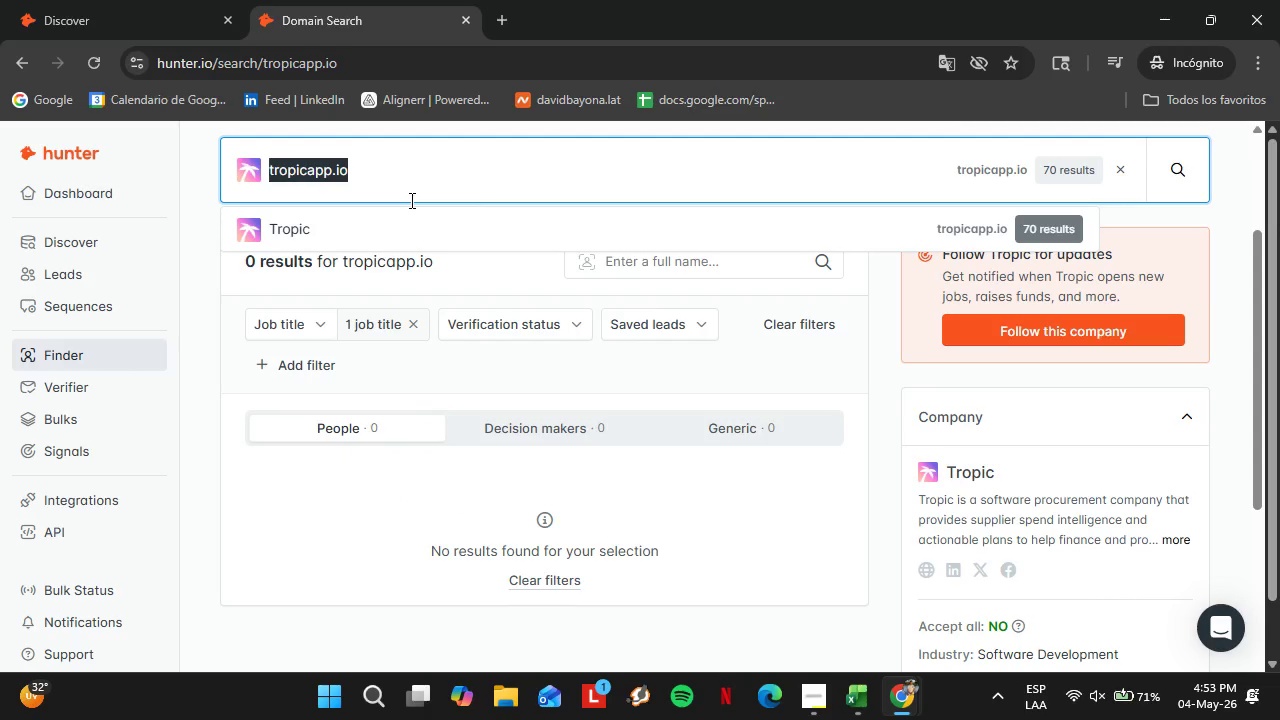 
wait(5.62)
 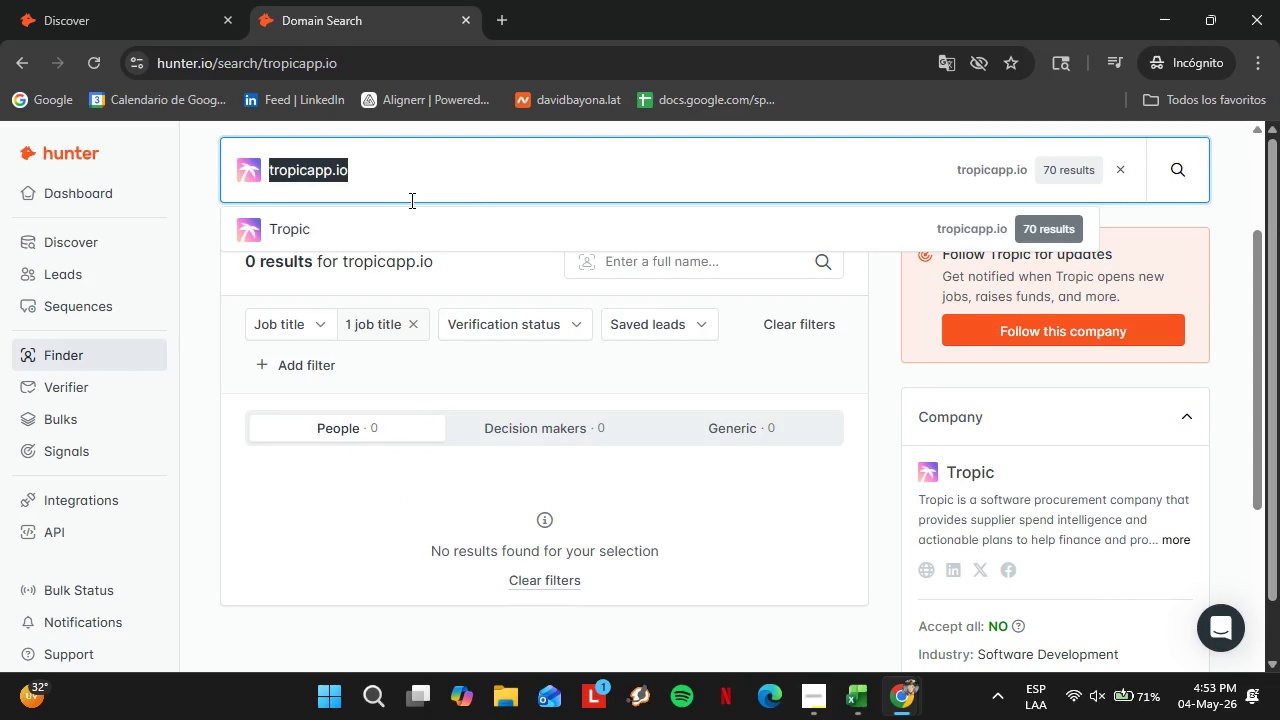 
type(grocerytv.com)
 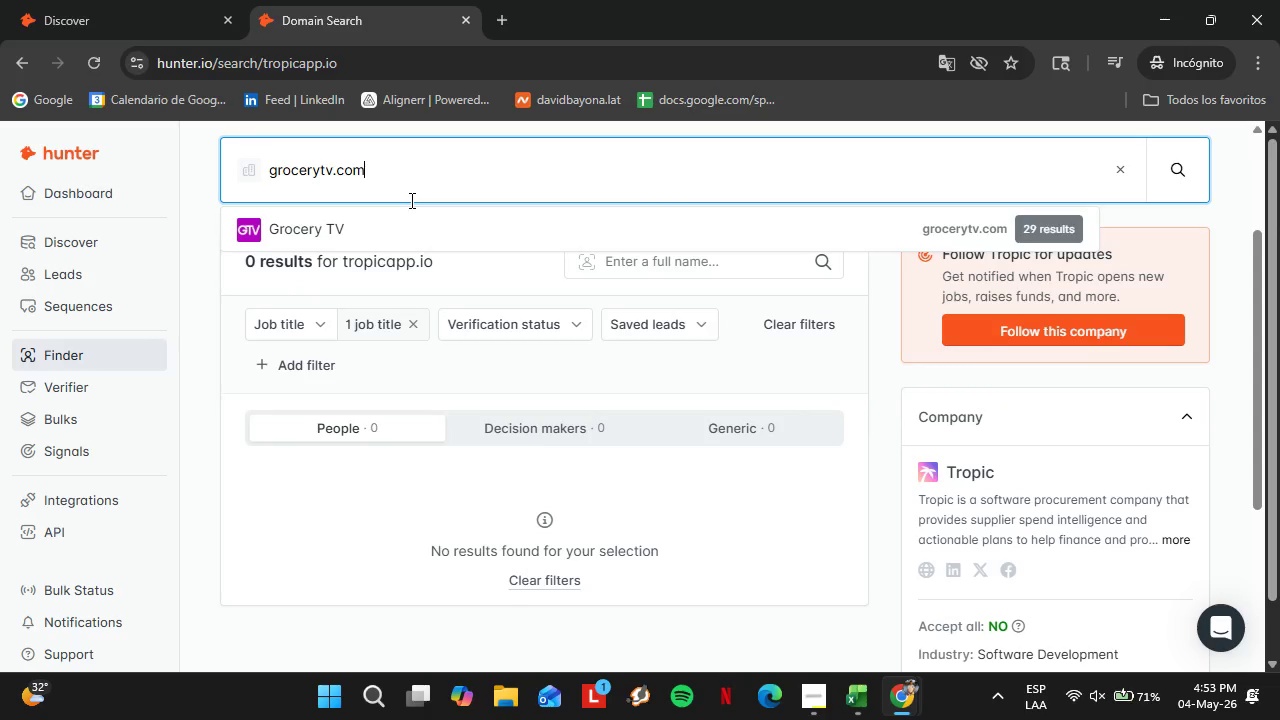 
key(Enter)
 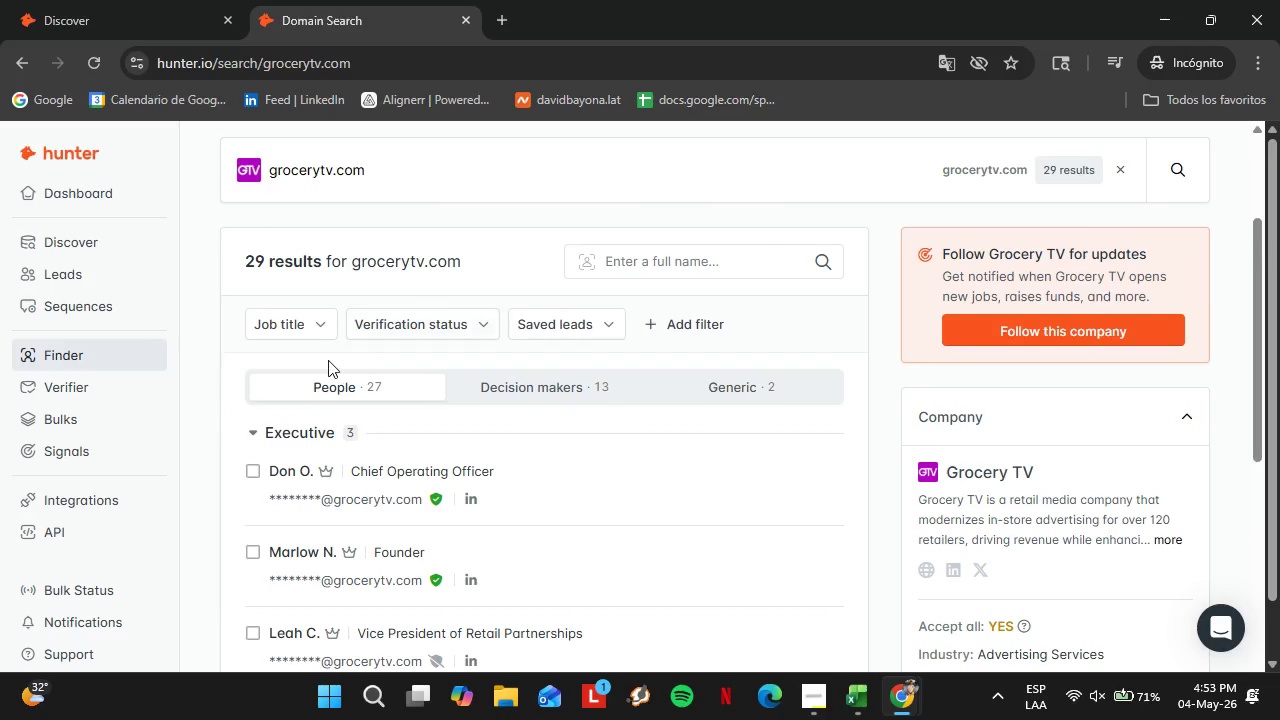 
left_click([317, 329])
 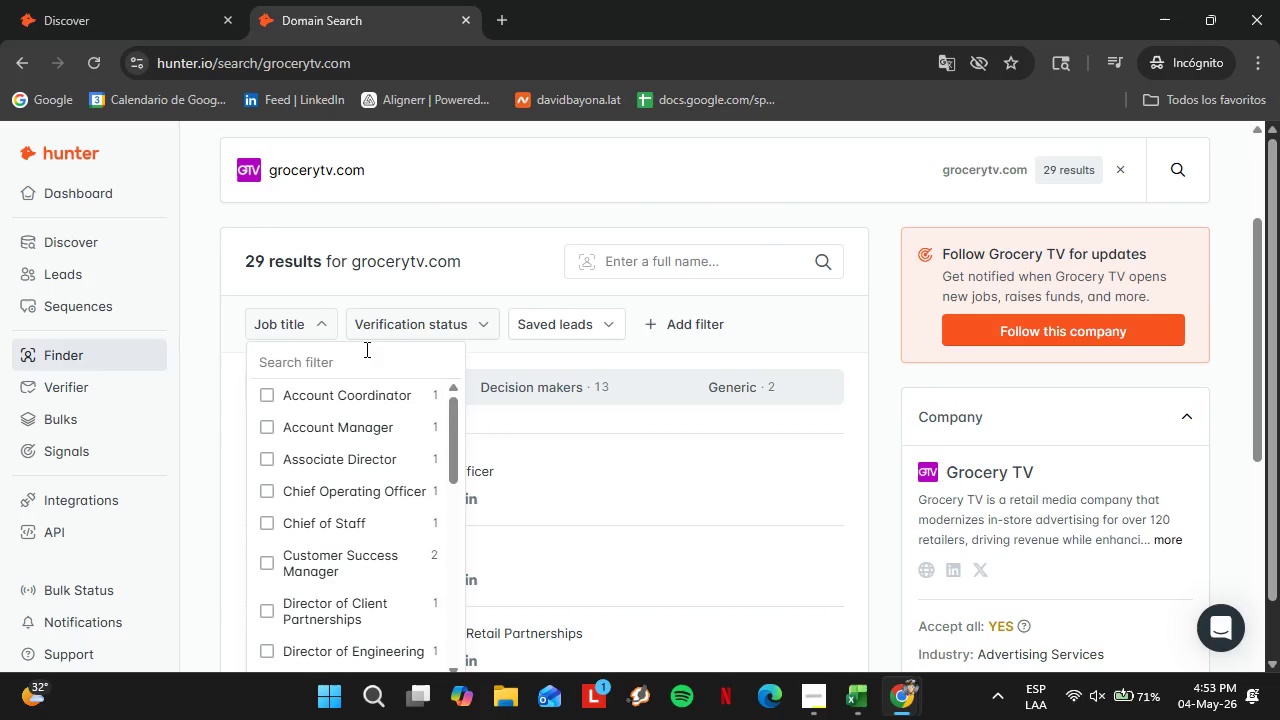 
left_click([366, 353])
 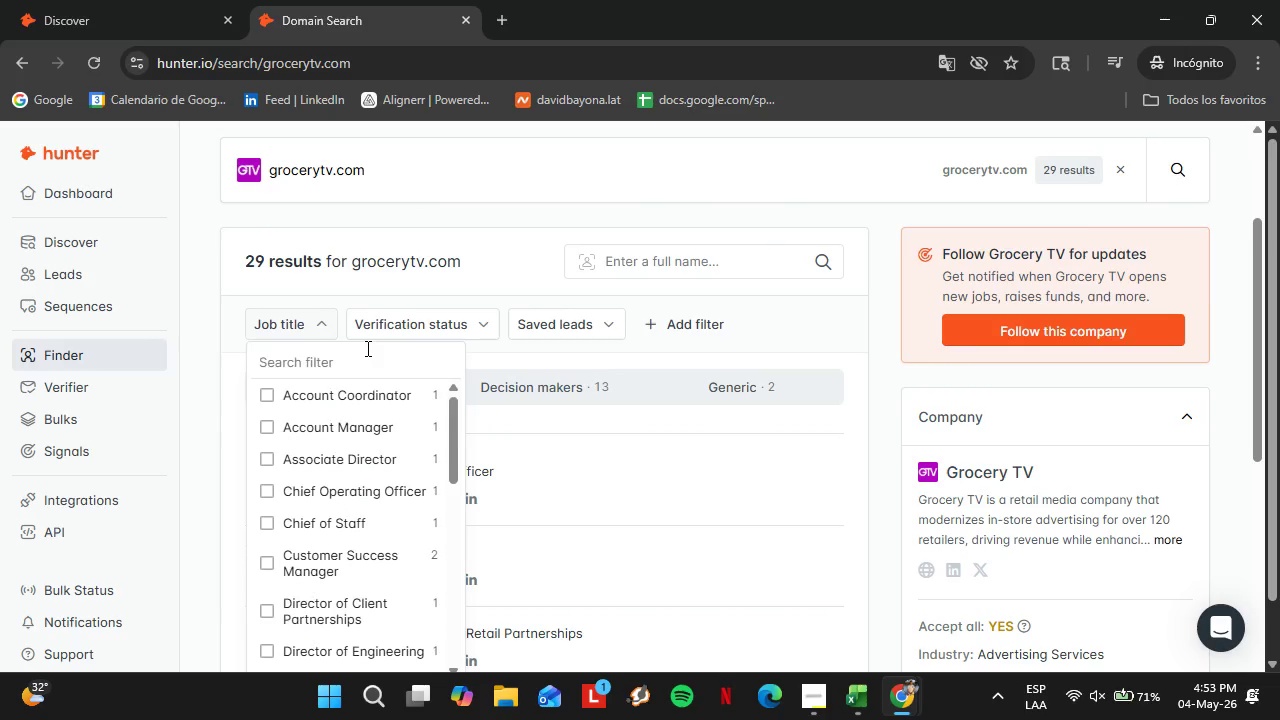 
type(offi)
key(Backspace)
key(Backspace)
key(Backspace)
key(Backspace)
type(hr)
key(Backspace)
key(Backspace)
key(Backspace)
type(peop)
key(Backspace)
key(Backspace)
key(Backspace)
key(Backspace)
key(Backspace)
key(Backspace)
type(oper)
 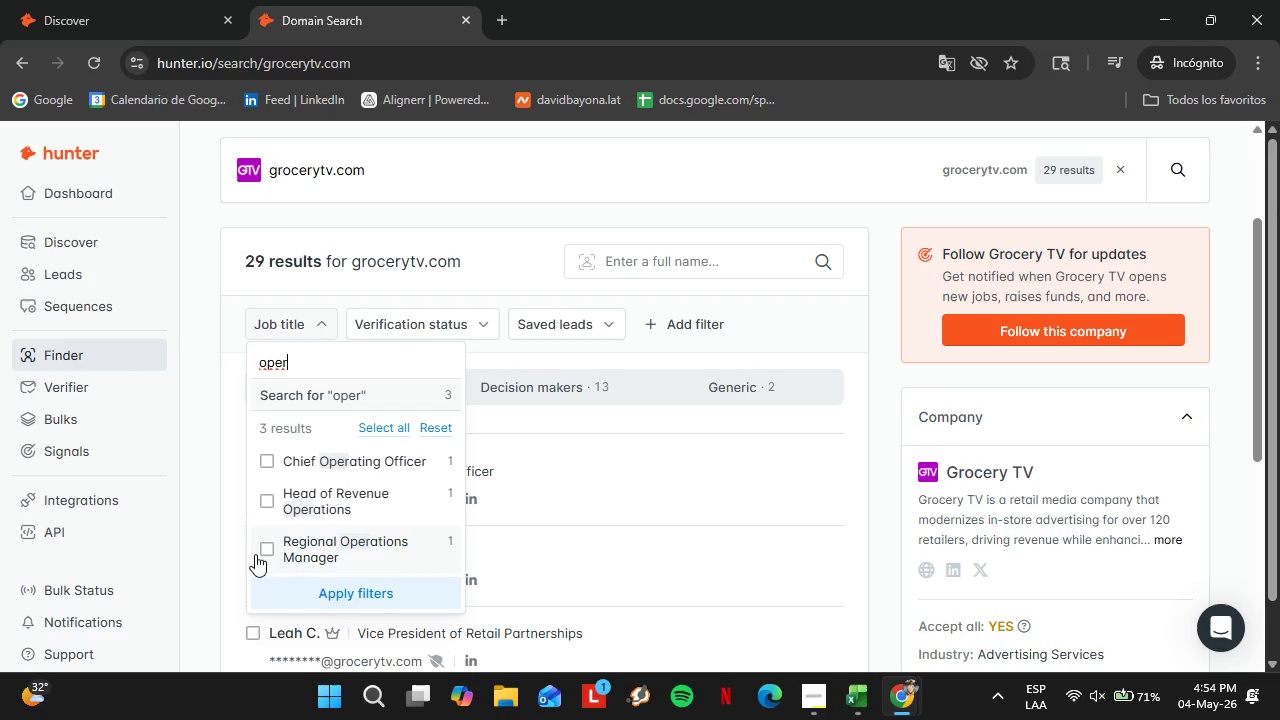 
double_click([354, 600])
 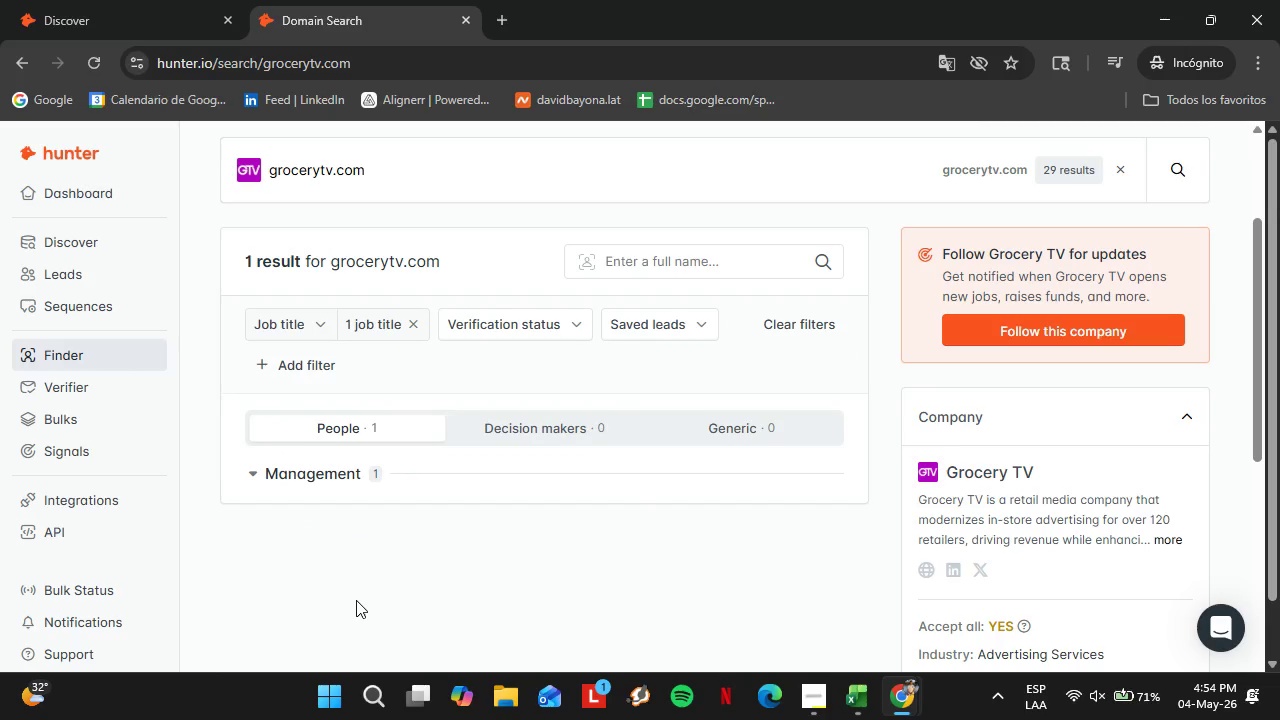 
scroll: coordinate [638, 462], scroll_direction: down, amount: 1.0
 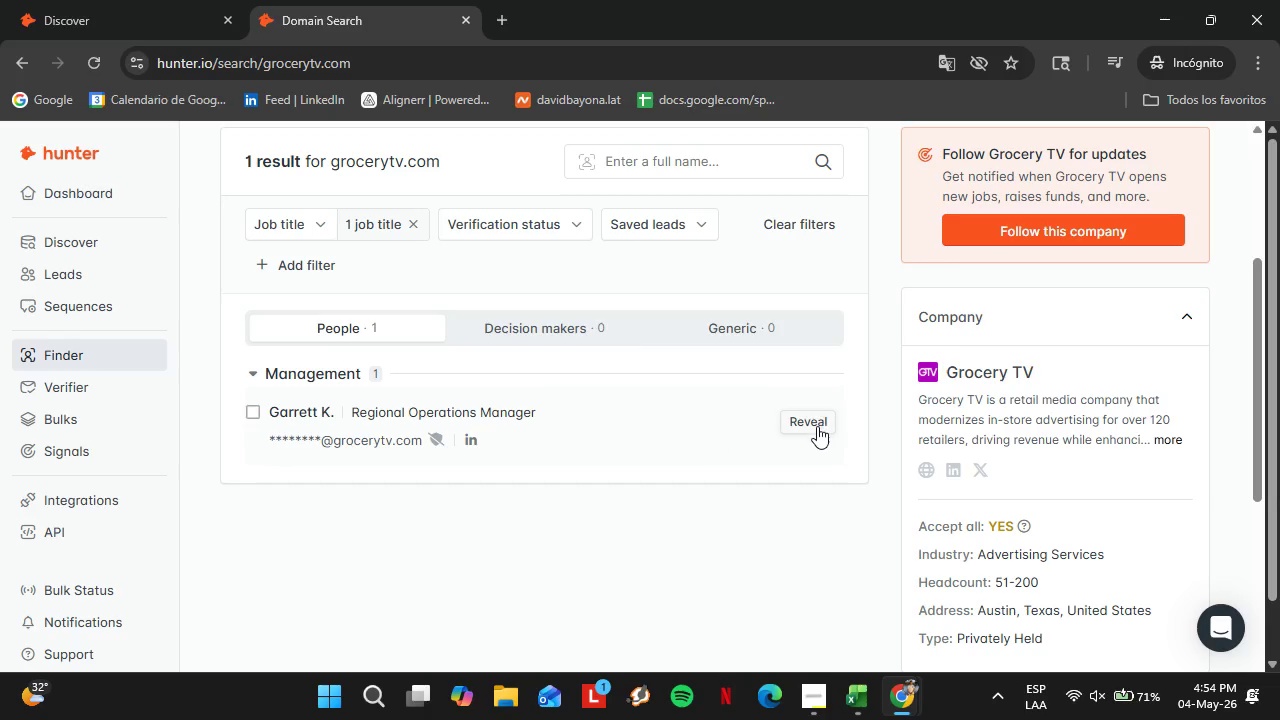 
left_click([817, 426])
 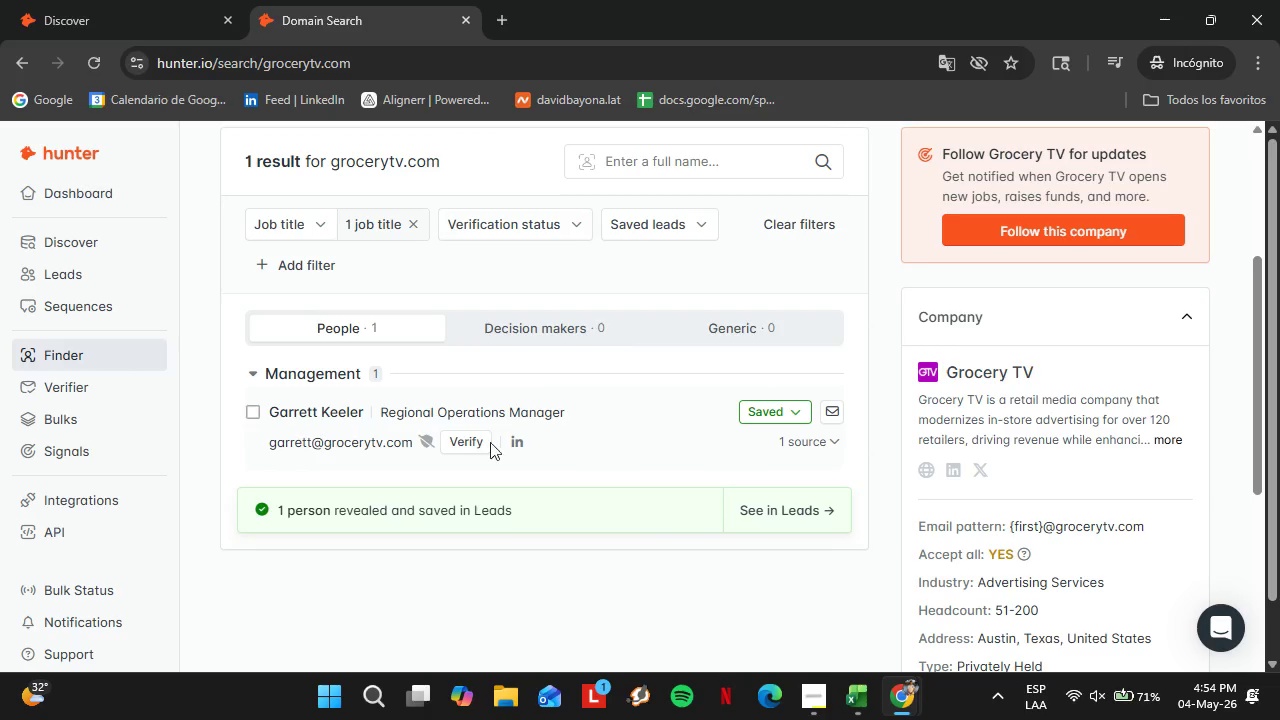 
left_click([479, 442])
 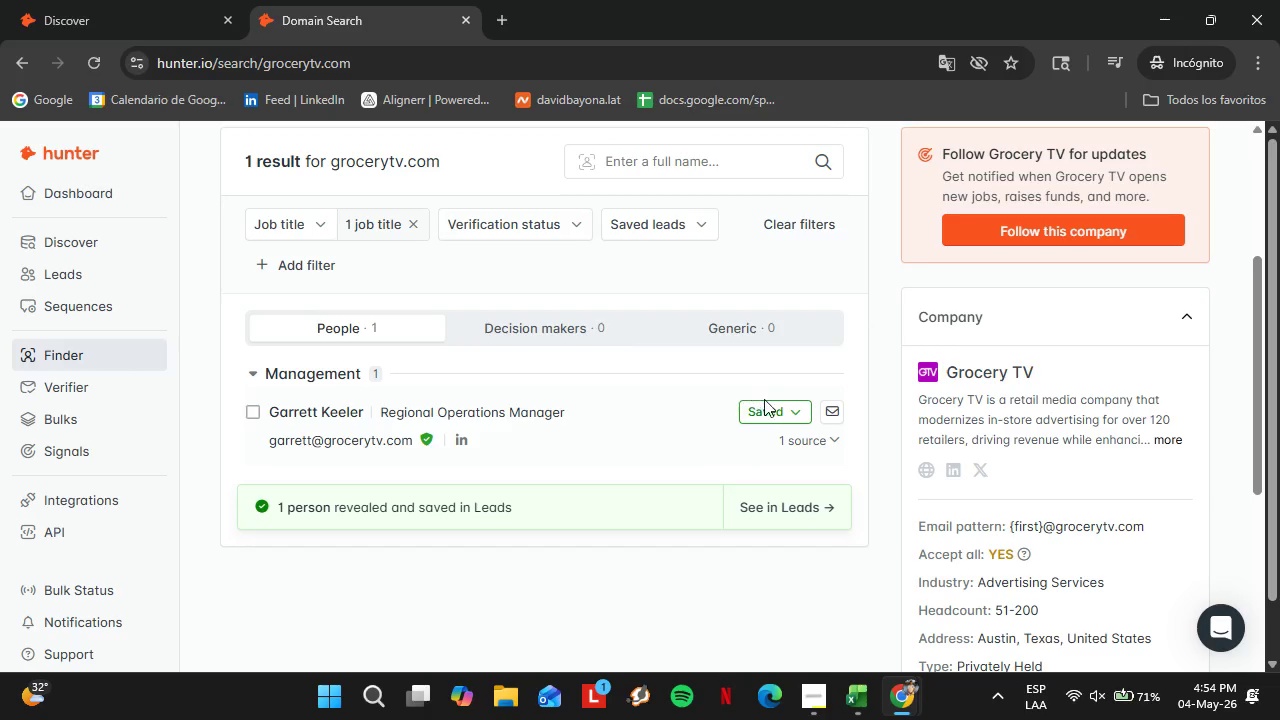 
left_click([774, 408])
 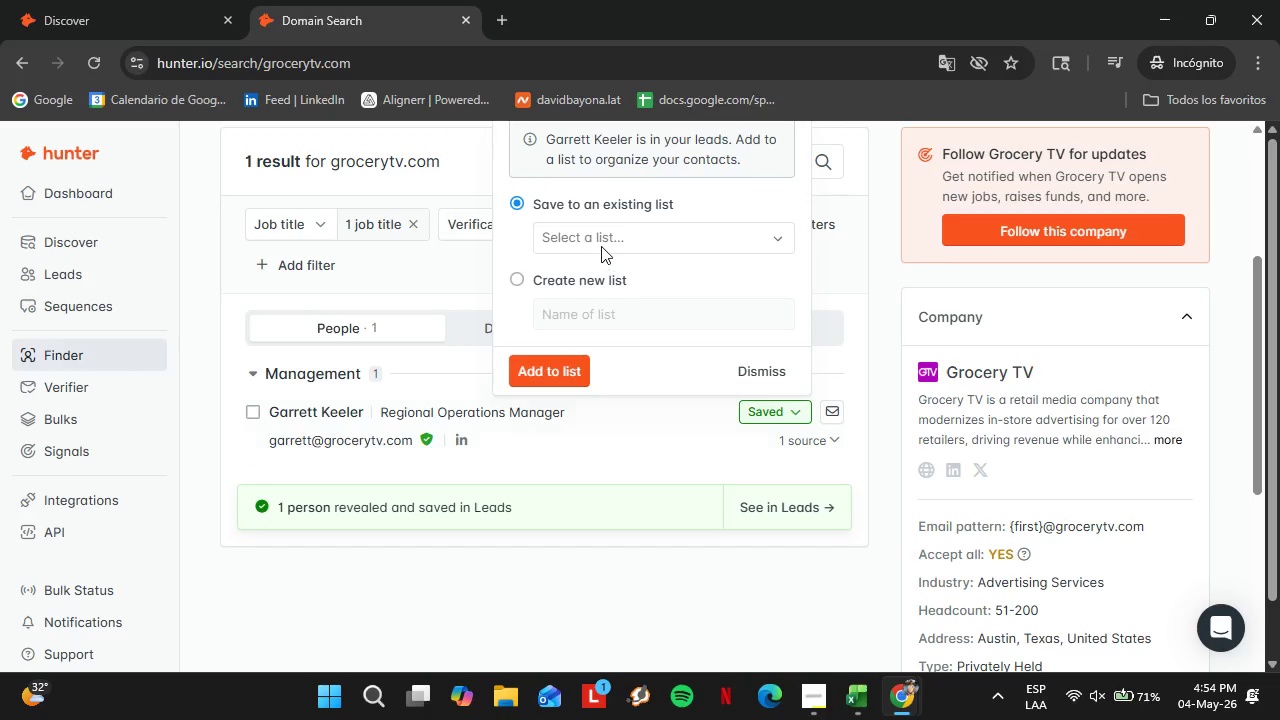 
left_click([601, 244])
 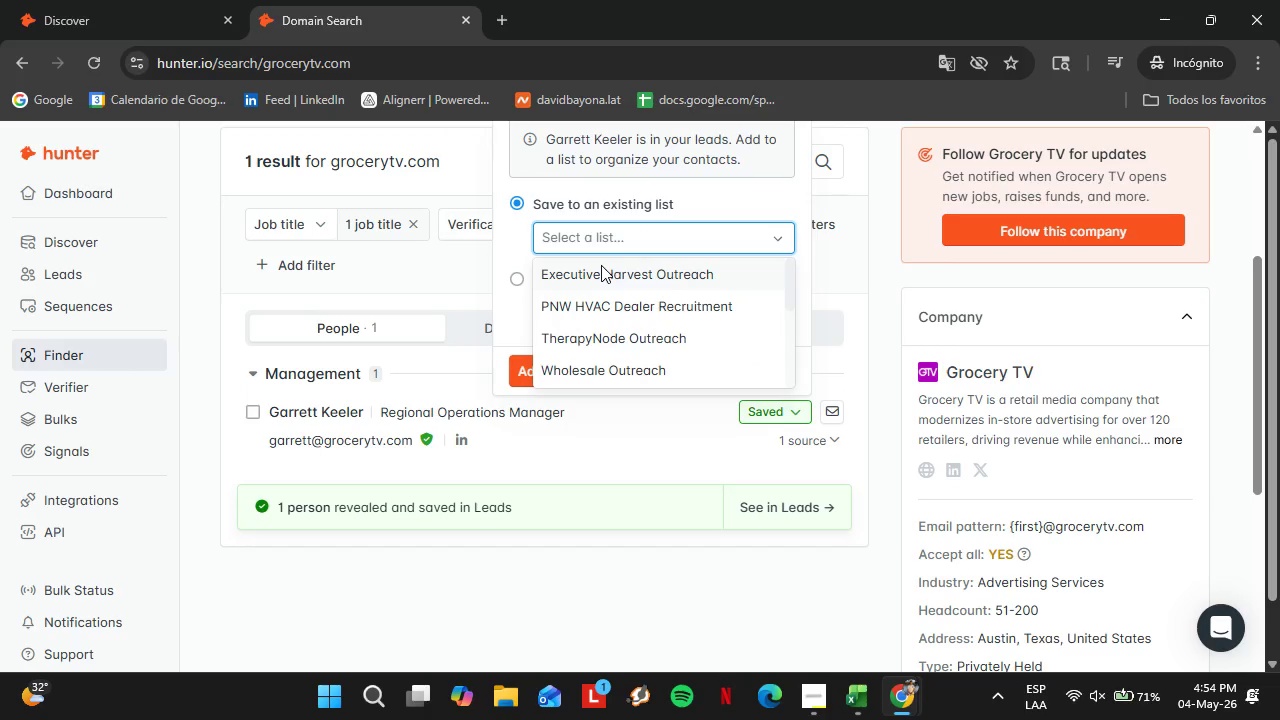 
left_click([615, 279])
 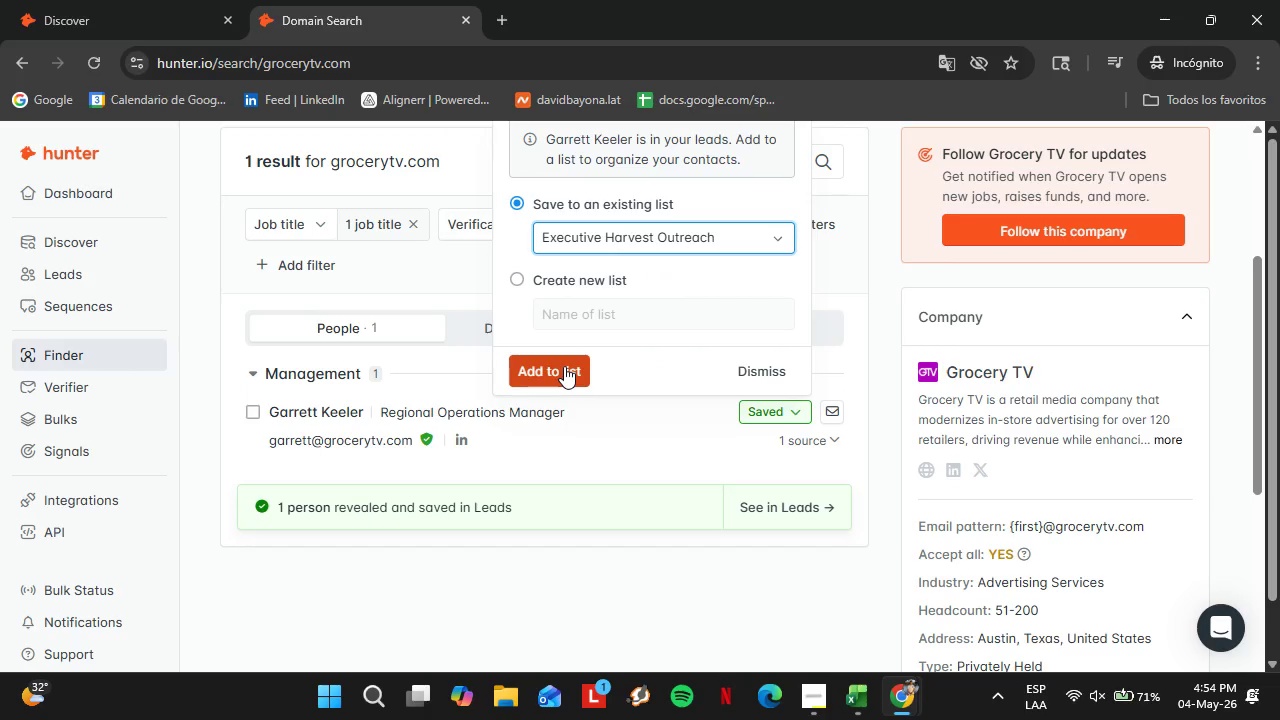 
left_click([564, 366])
 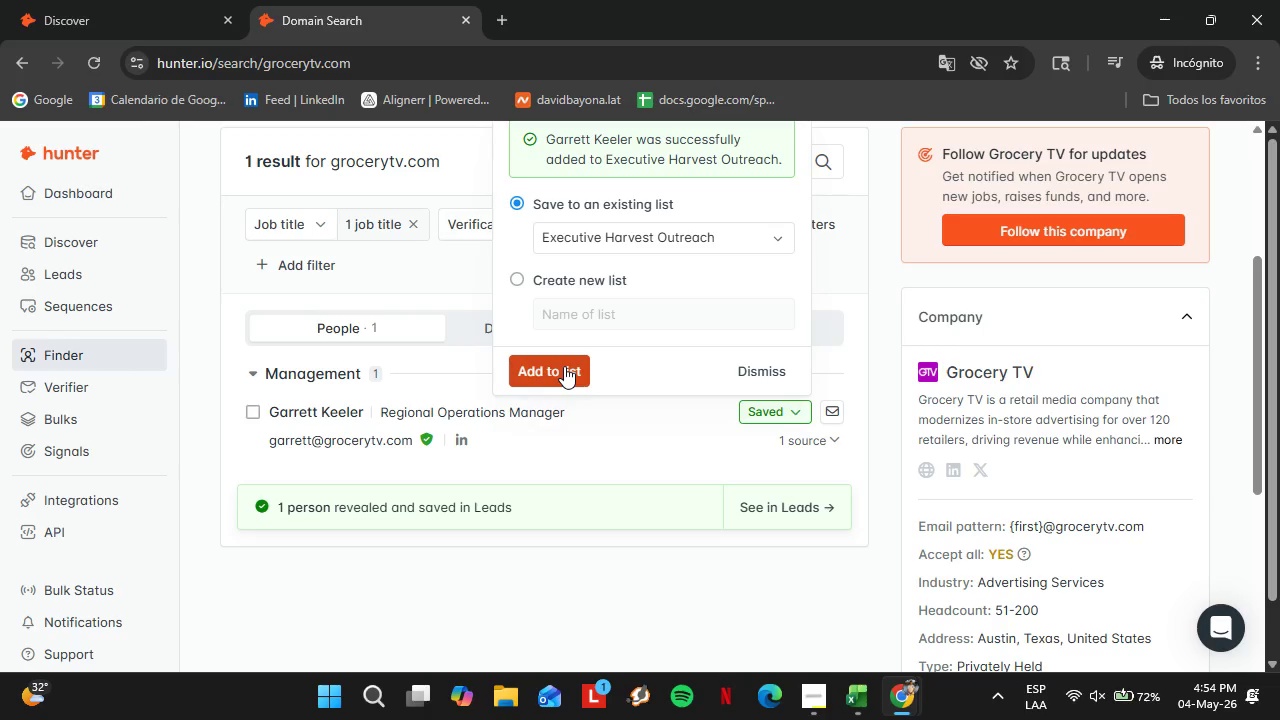 
wait(11.34)
 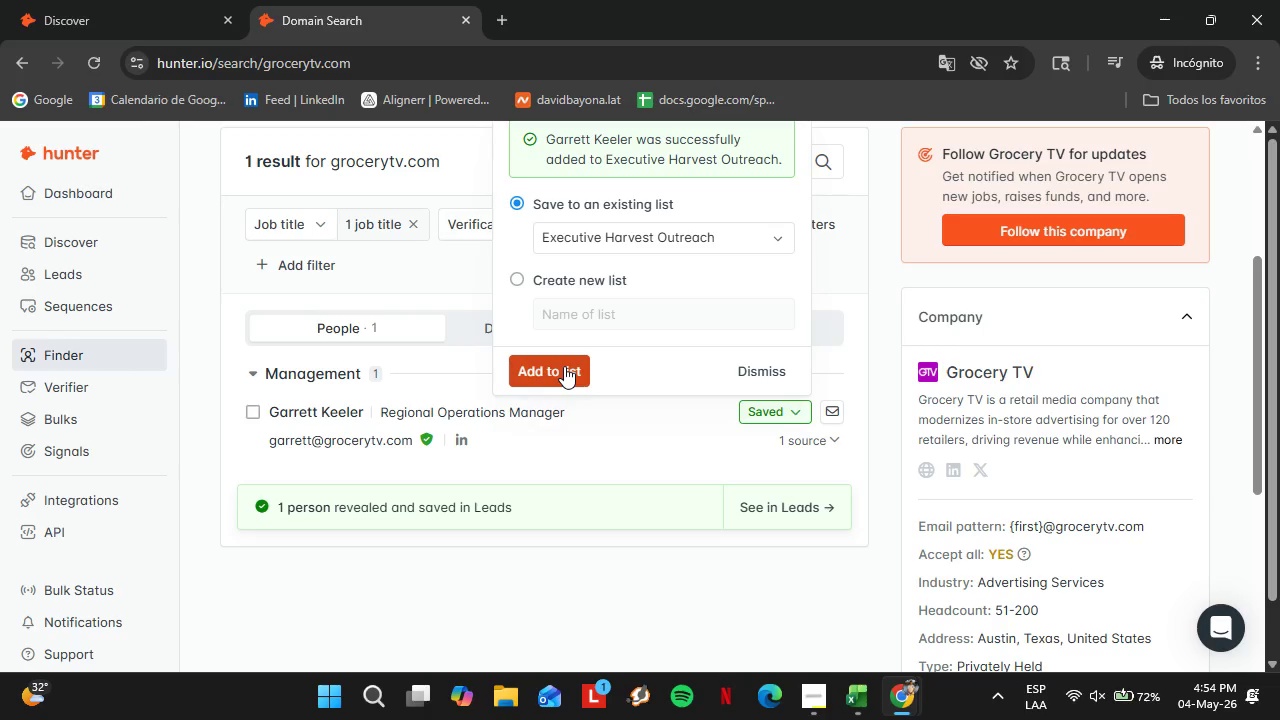 
left_click([758, 360])
 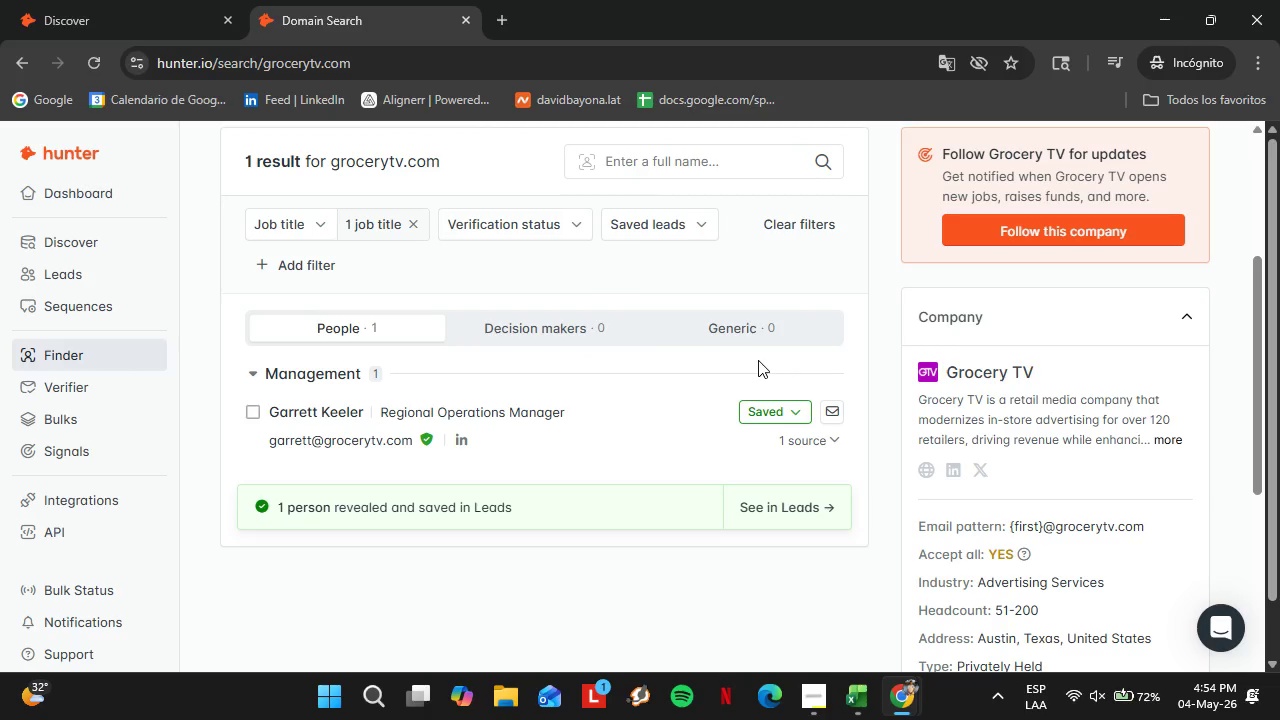 
wait(12.89)
 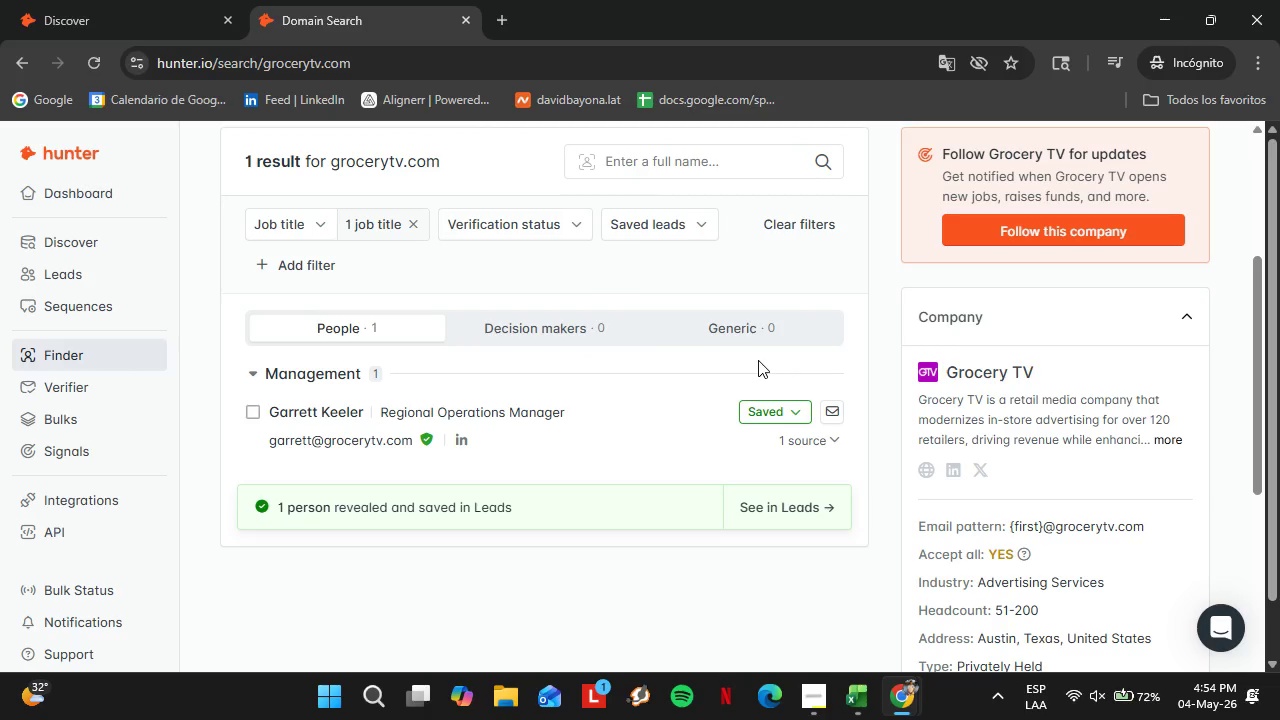 
scroll: coordinate [437, 287], scroll_direction: up, amount: 2.0
 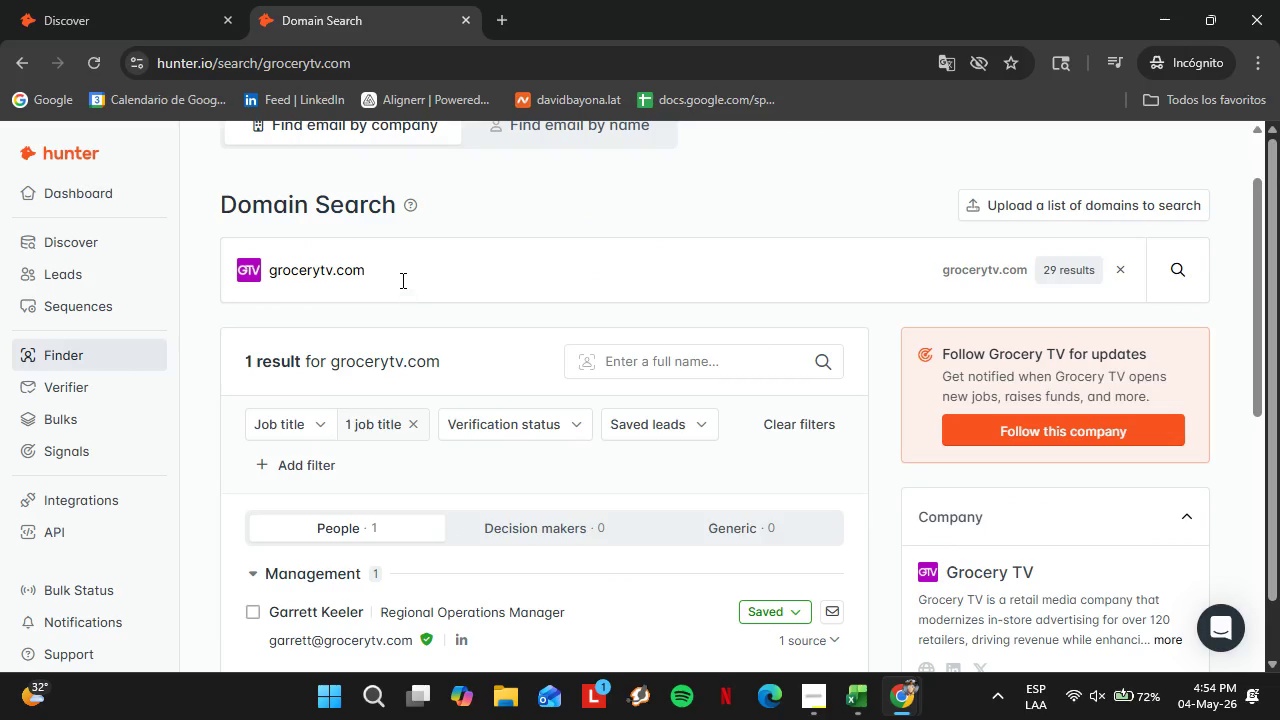 
left_click_drag(start_coordinate=[401, 280], to_coordinate=[259, 278])
 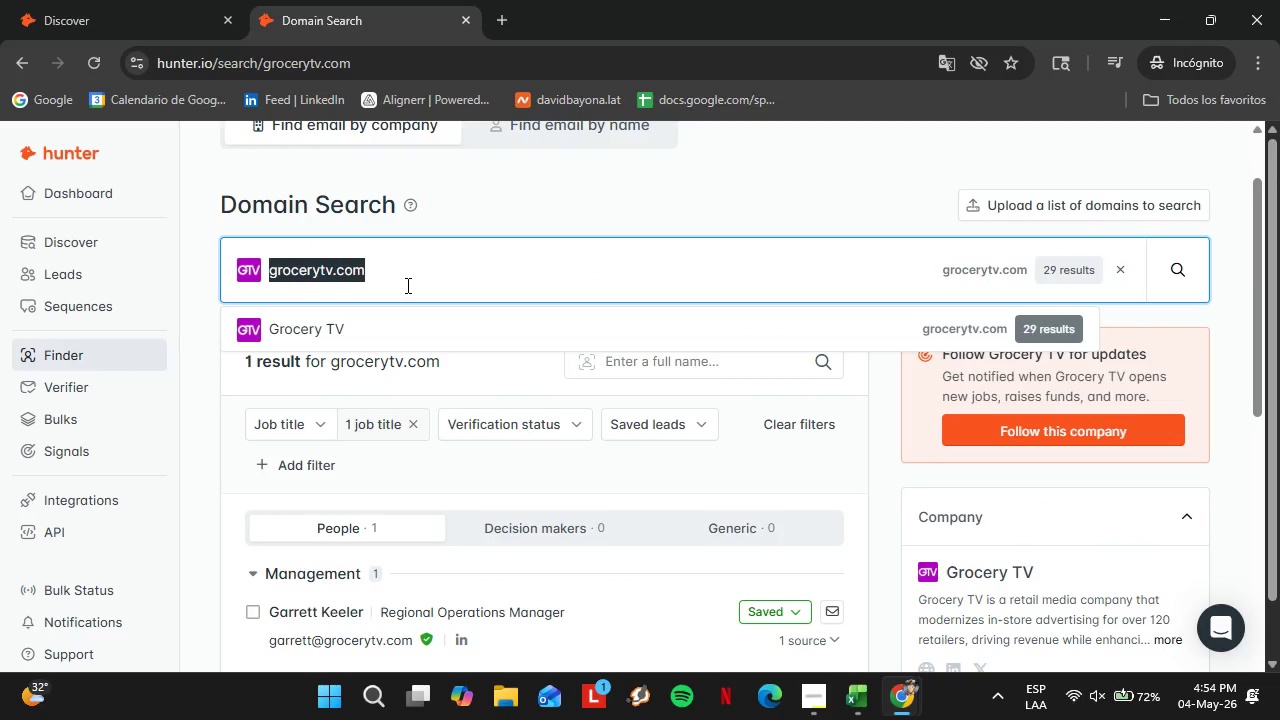 
wait(6.7)
 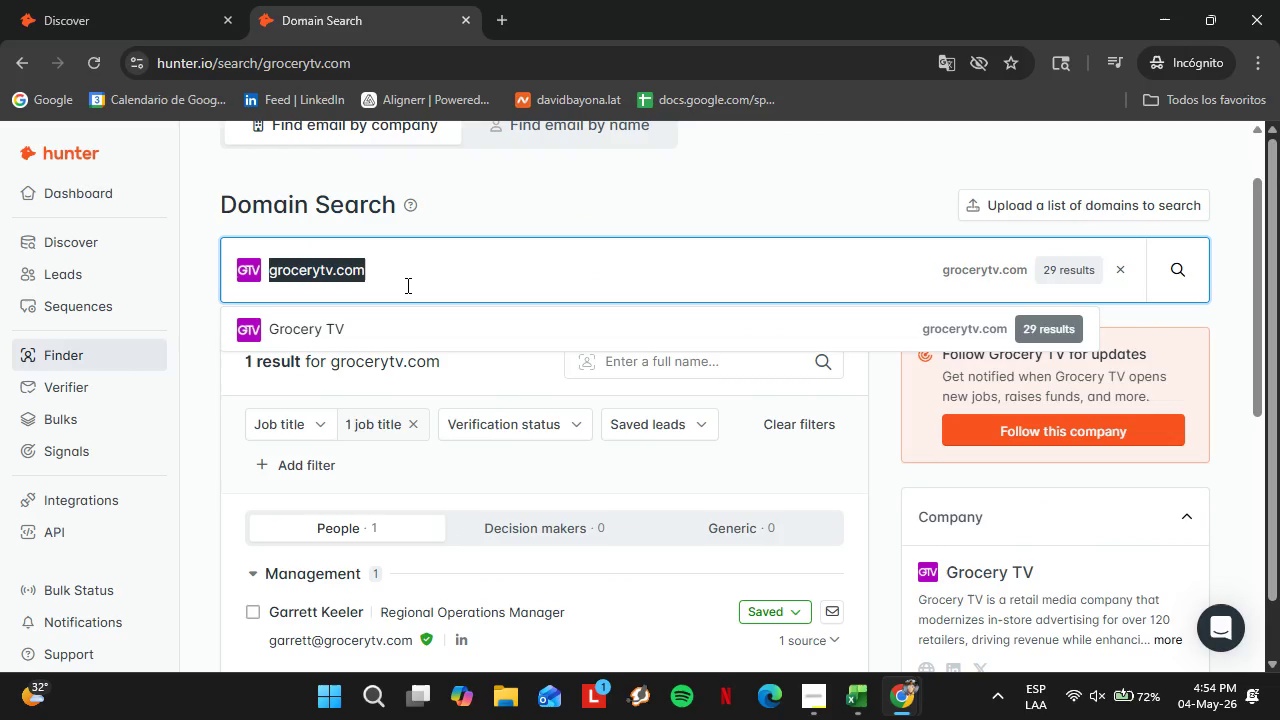 
type(worksmith)
 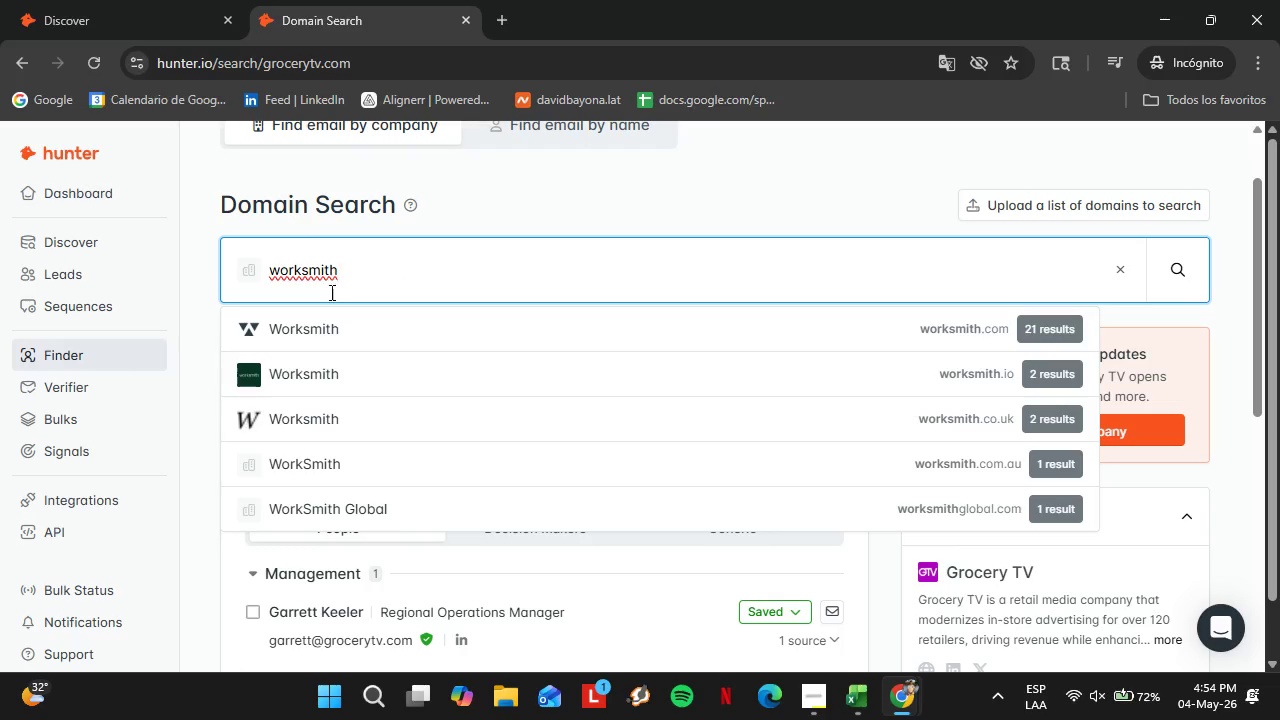 
left_click([299, 321])
 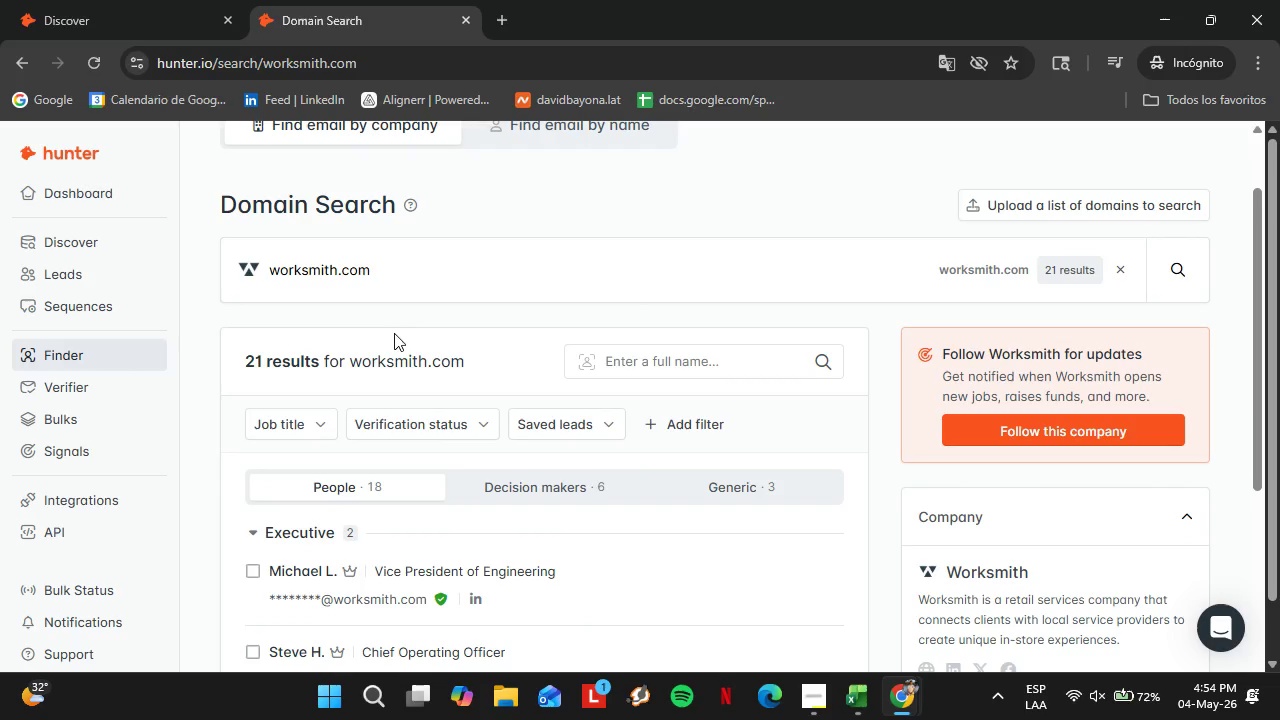 
scroll: coordinate [471, 326], scroll_direction: down, amount: 2.0
 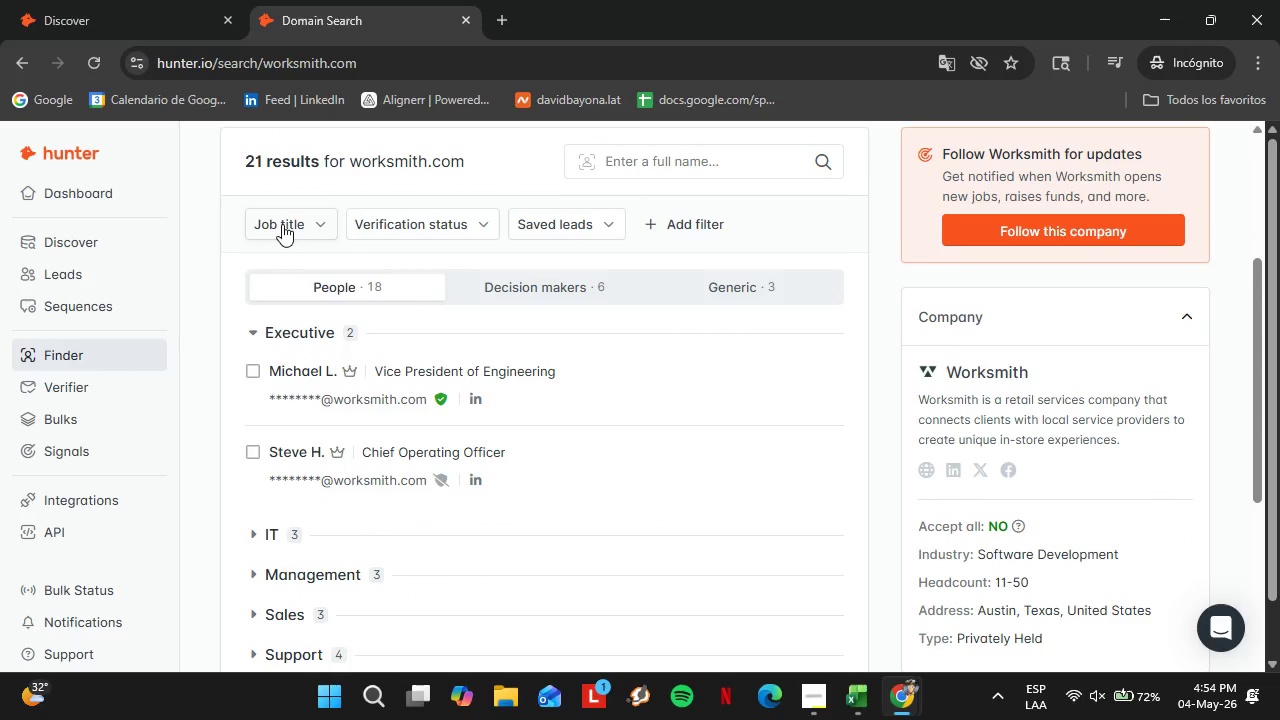 
left_click([282, 224])
 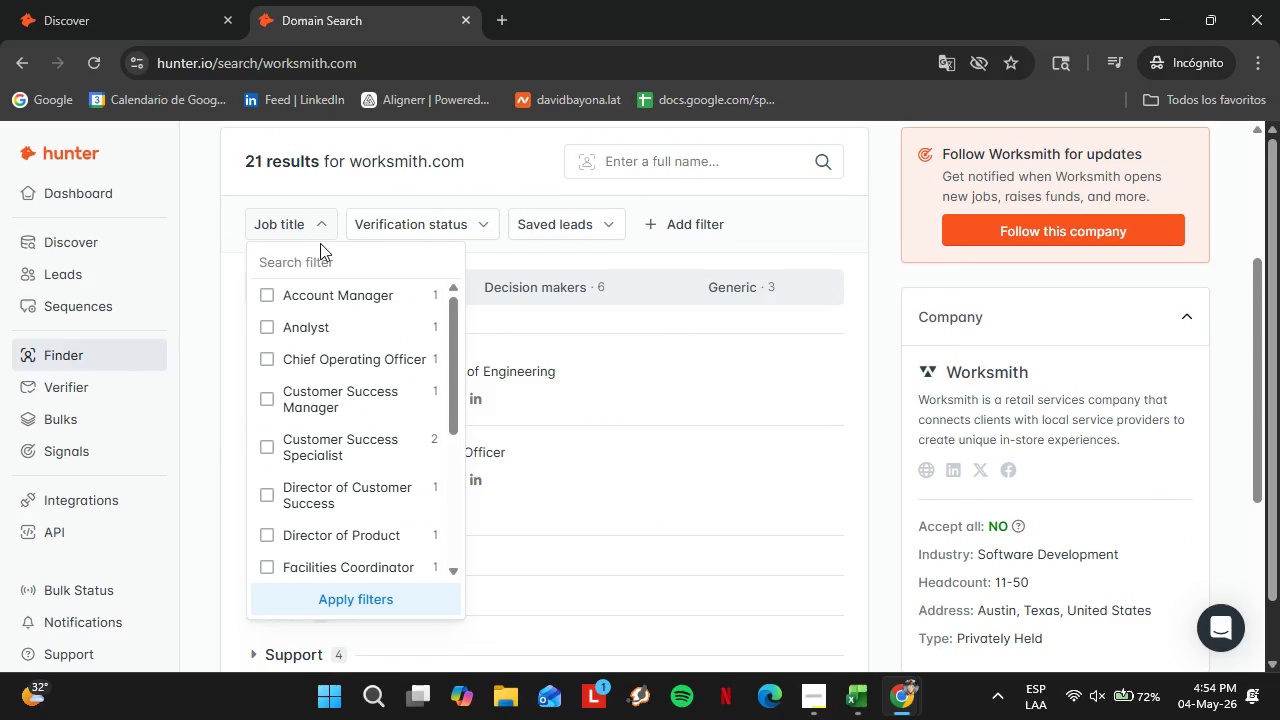 
left_click([322, 249])
 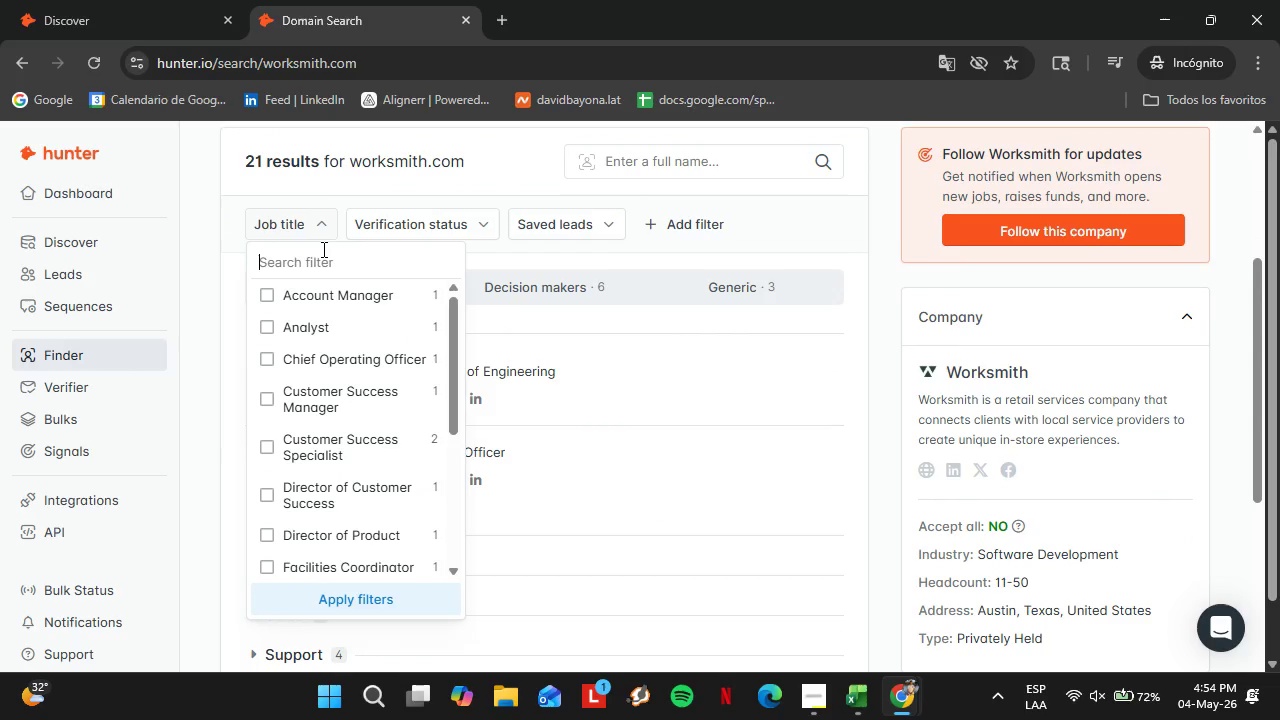 
type(offi)
key(Backspace)
key(Backspace)
key(Backspace)
key(Backspace)
key(Backspace)
type(hr)
key(Backspace)
key(Backspace)
key(Backspace)
key(Backspace)
type(peop)
key(Backspace)
key(Backspace)
key(Backspace)
key(Backspace)
key(Backspace)
type(ope)
key(Backspace)
key(Backspace)
key(Backspace)
key(Backspace)
type(even)
key(Backspace)
key(Backspace)
key(Backspace)
key(Backspace)
type(head)
key(Backspace)
key(Backspace)
key(Backspace)
key(Backspace)
key(Backspace)
type(mana)
 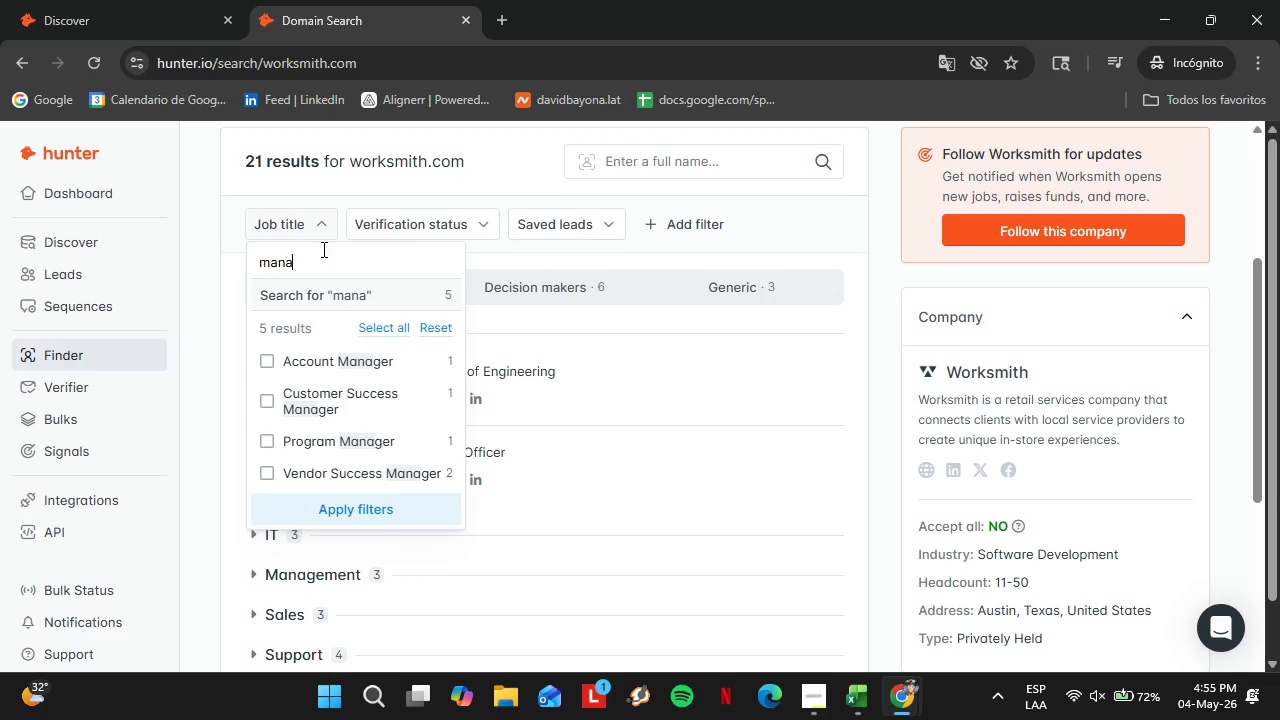 
left_click_drag(start_coordinate=[325, 256], to_coordinate=[244, 259])
 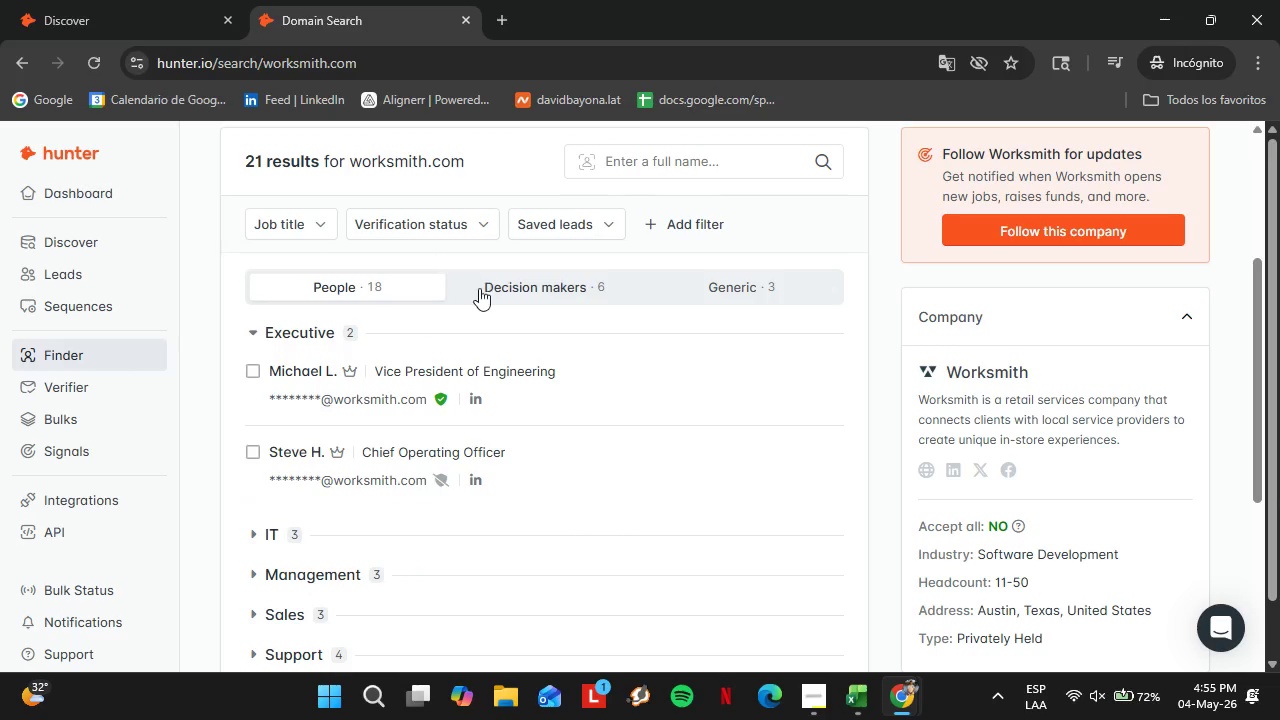 
scroll: coordinate [484, 292], scroll_direction: up, amount: 3.0
 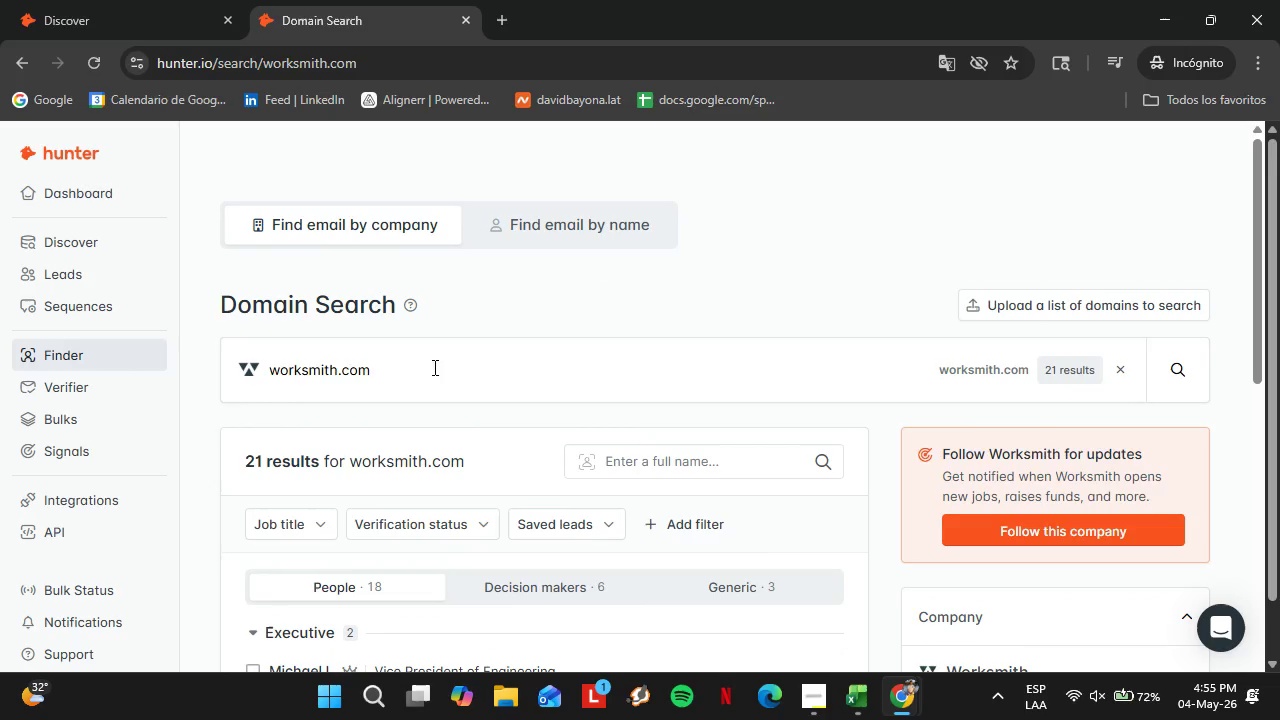 
left_click_drag(start_coordinate=[426, 371], to_coordinate=[216, 366])
 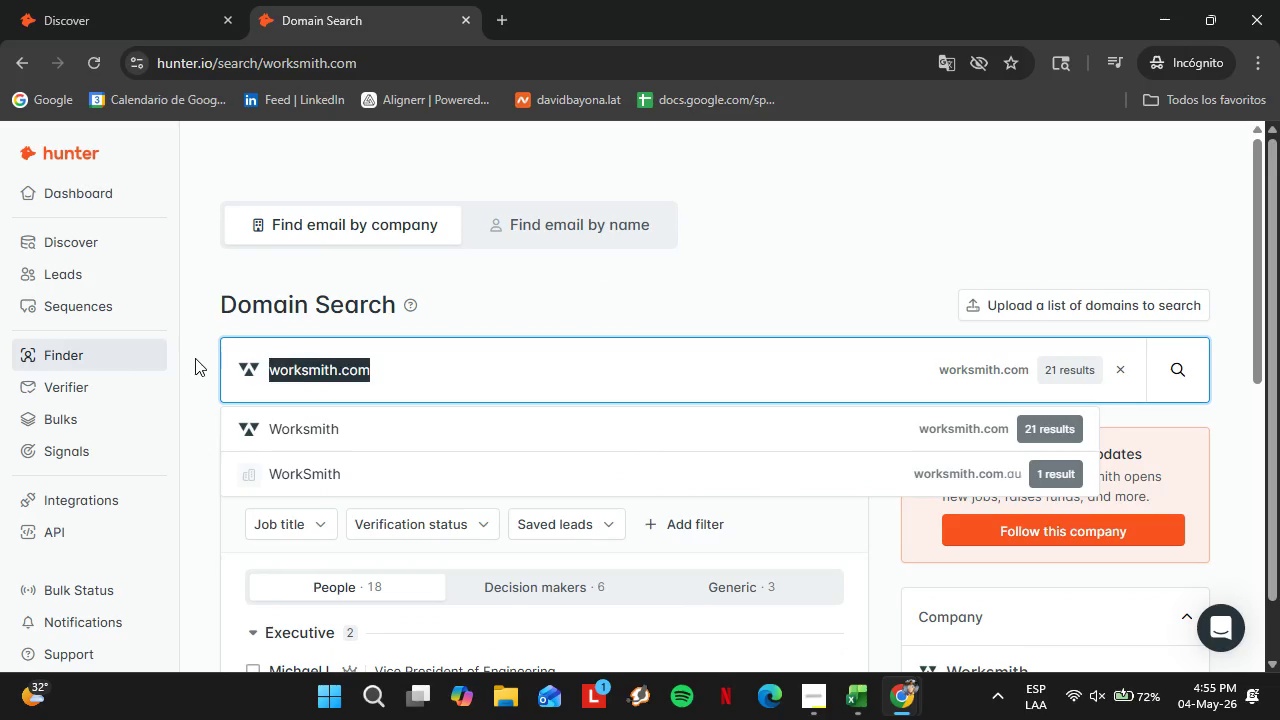 
type(starburst.io)
 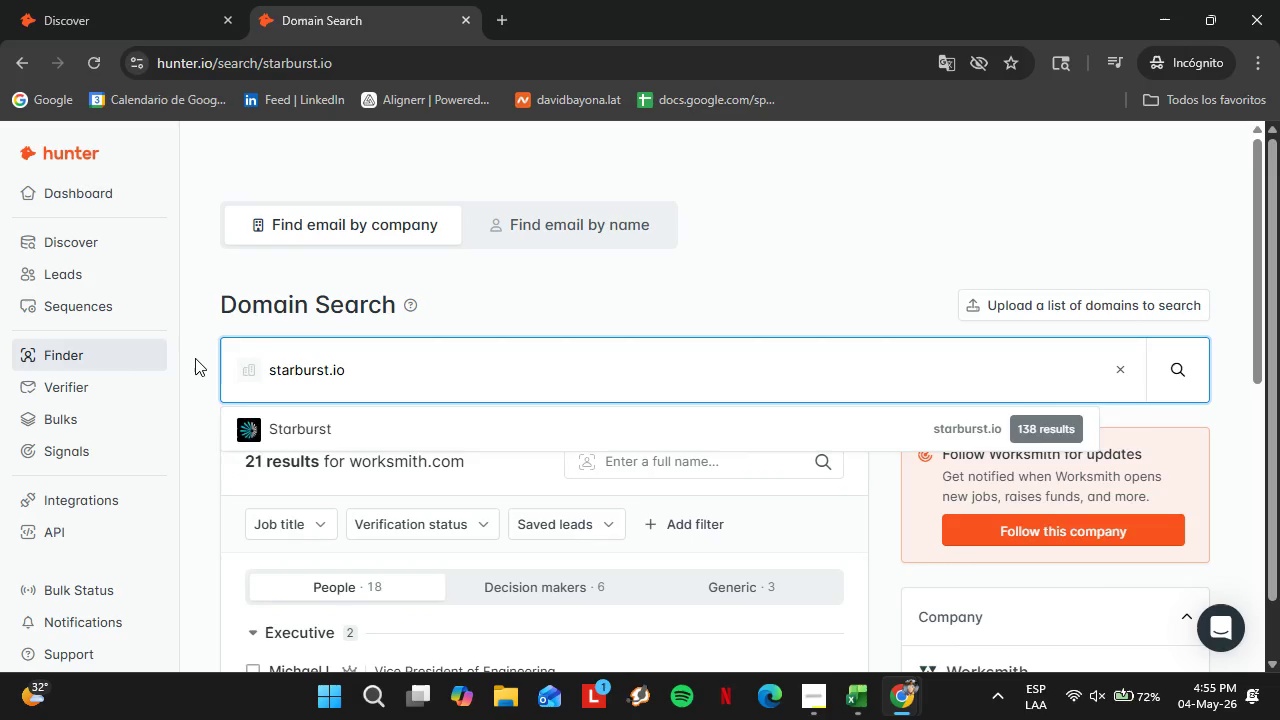 
key(Enter)
 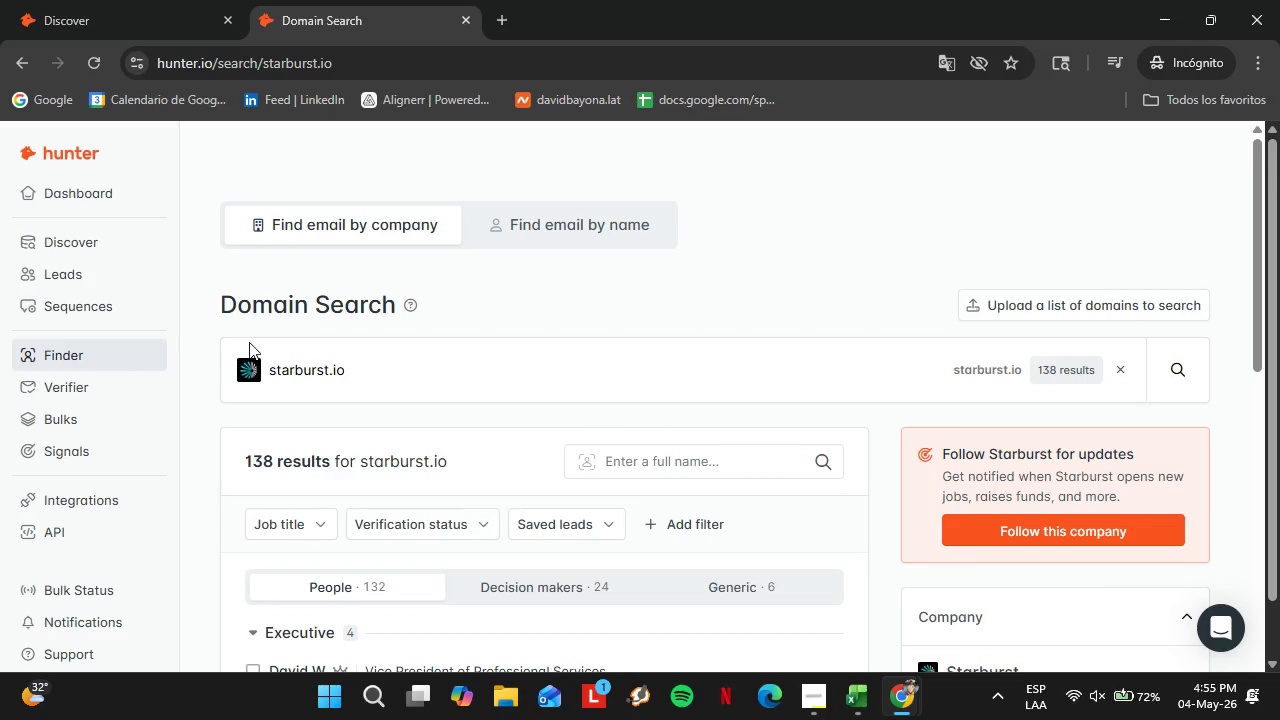 
wait(5.56)
 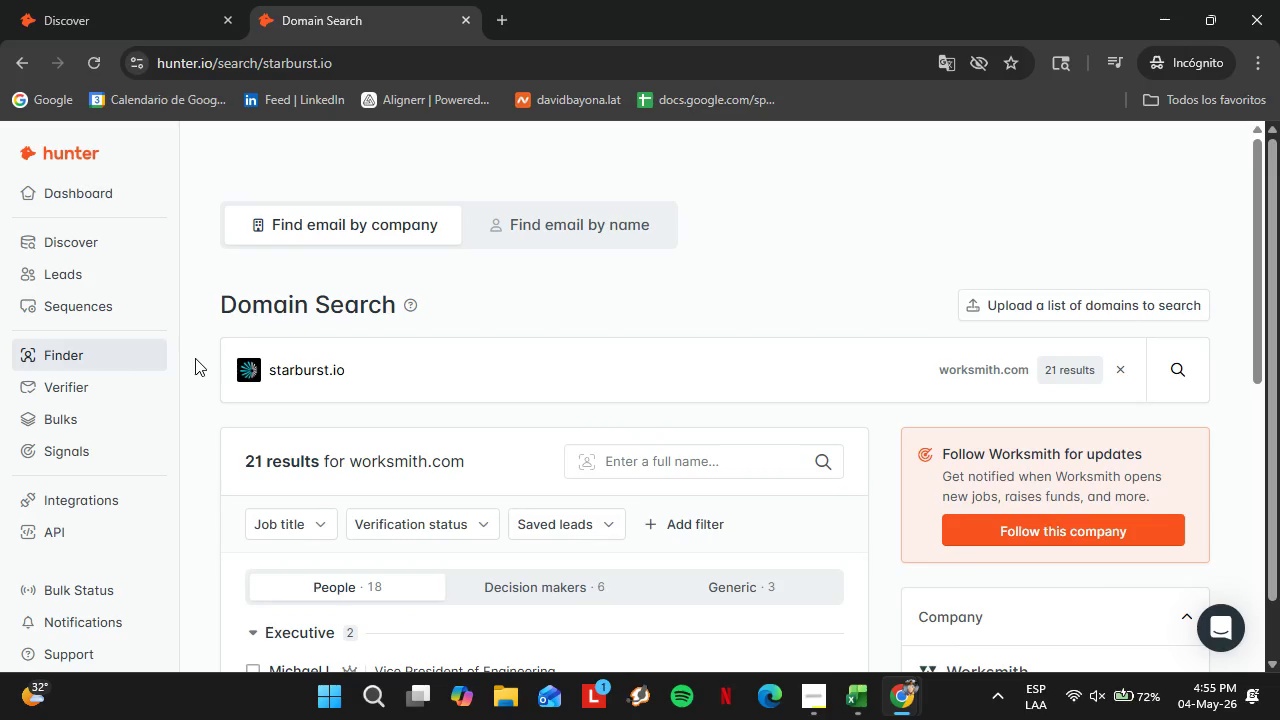 
scroll: coordinate [442, 430], scroll_direction: down, amount: 3.0
 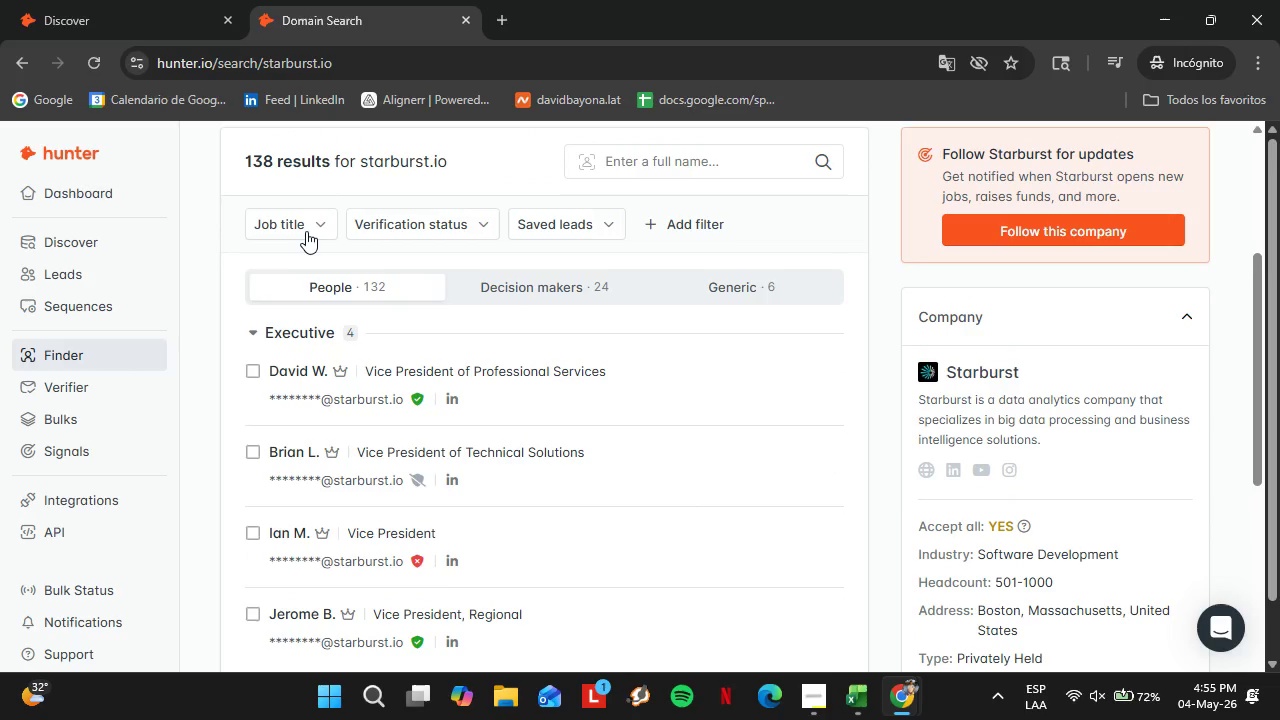 
left_click([305, 229])
 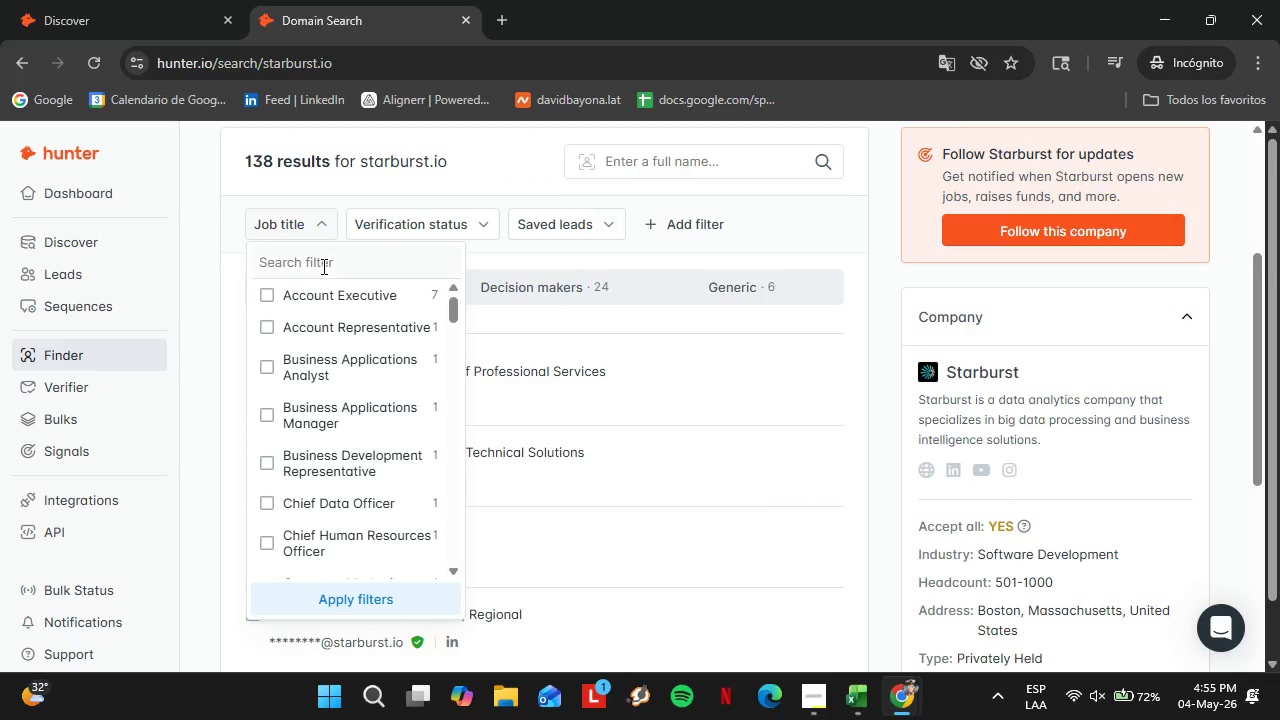 
left_click([322, 266])
 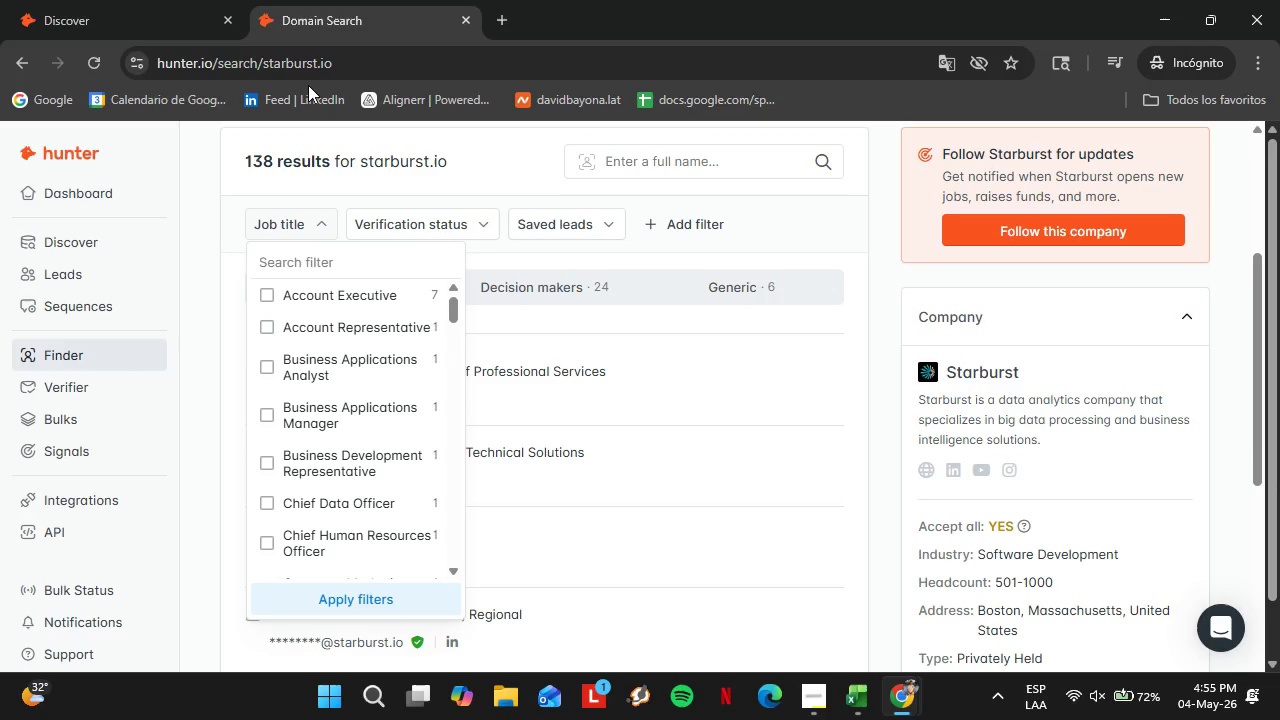 
type(offi)
 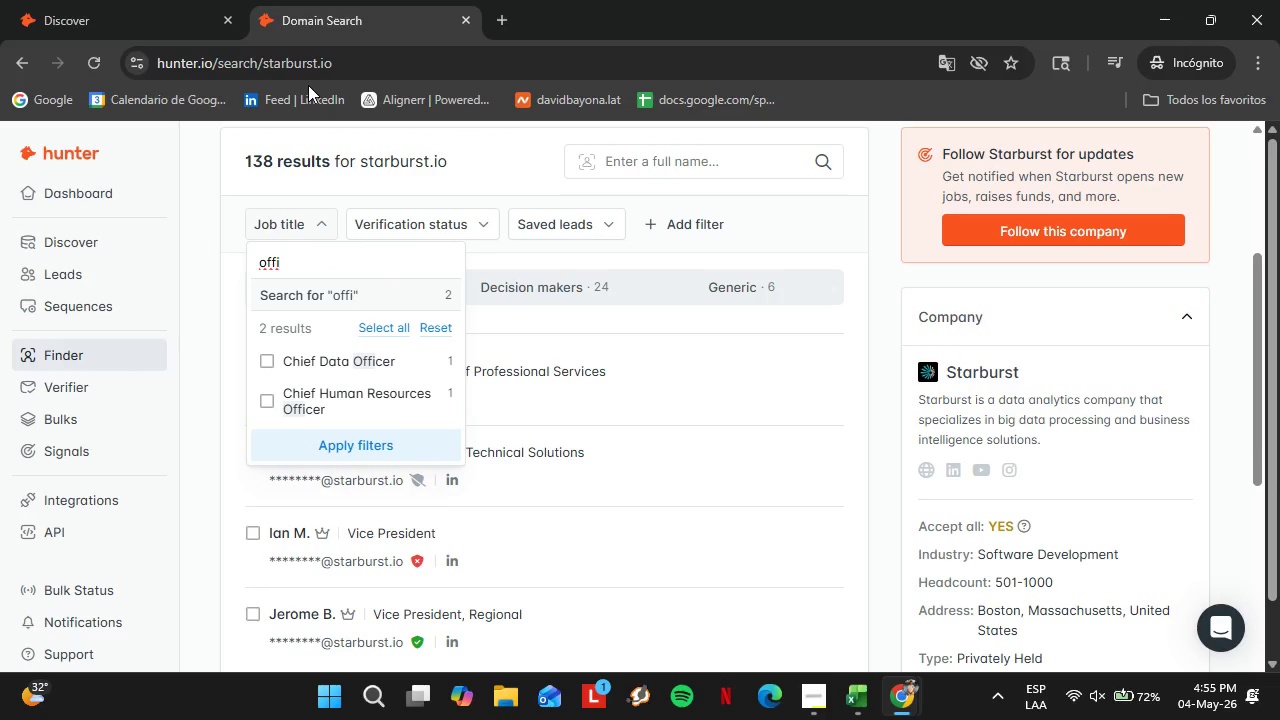 
key(Backspace)
key(Backspace)
key(Backspace)
key(Backspace)
key(Backspace)
type(HR)
key(Backspace)
key(Backspace)
key(Backspace)
key(Backspace)
key(Backspace)
type(Peop)
 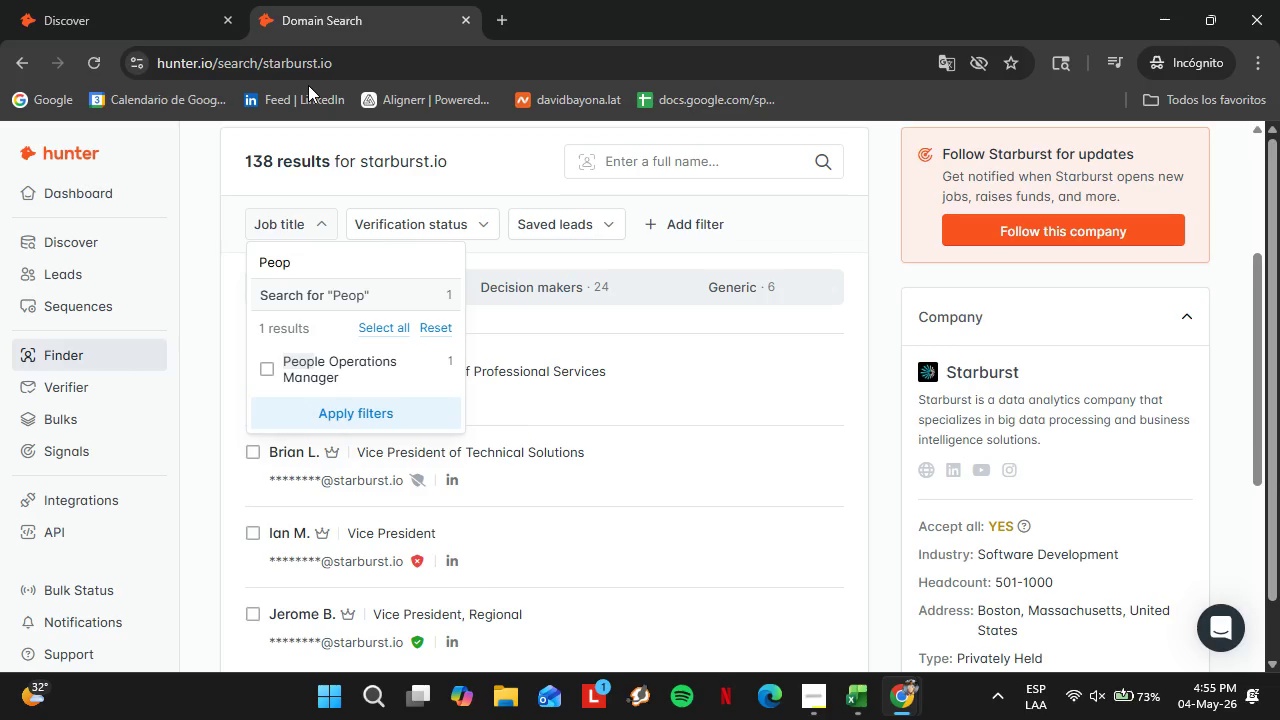 
left_click([275, 370])
 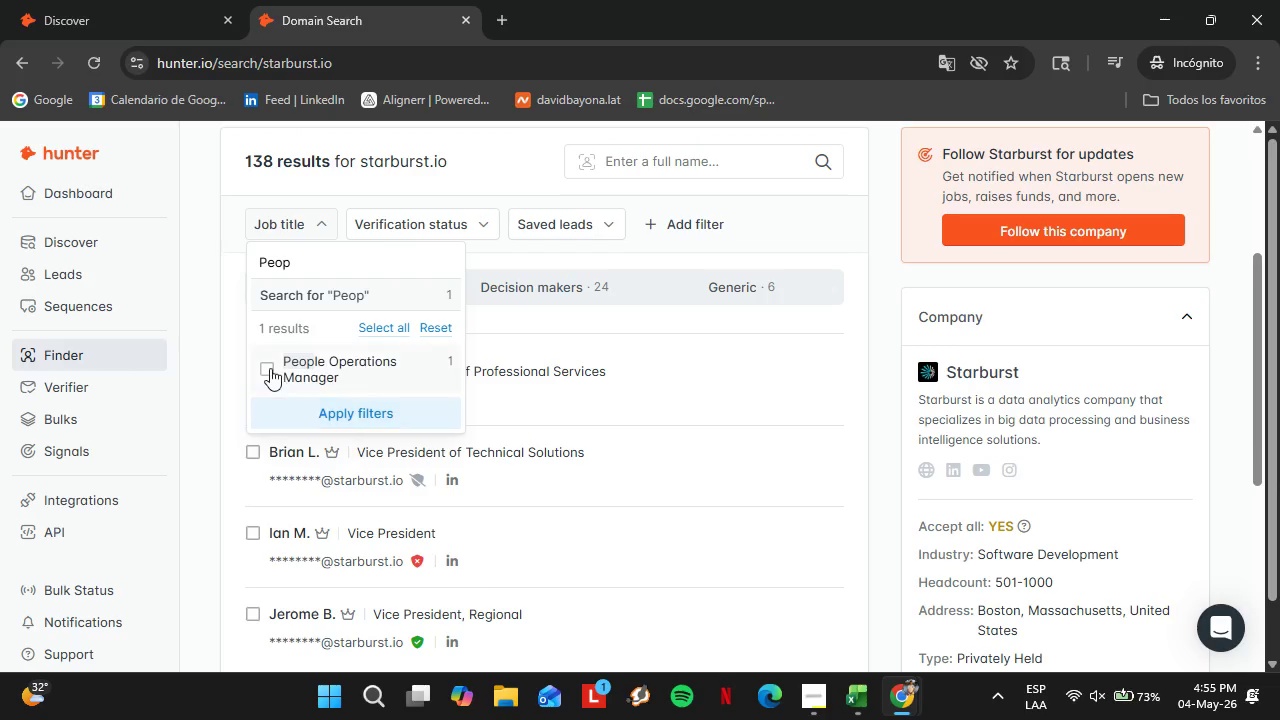 
left_click([270, 368])
 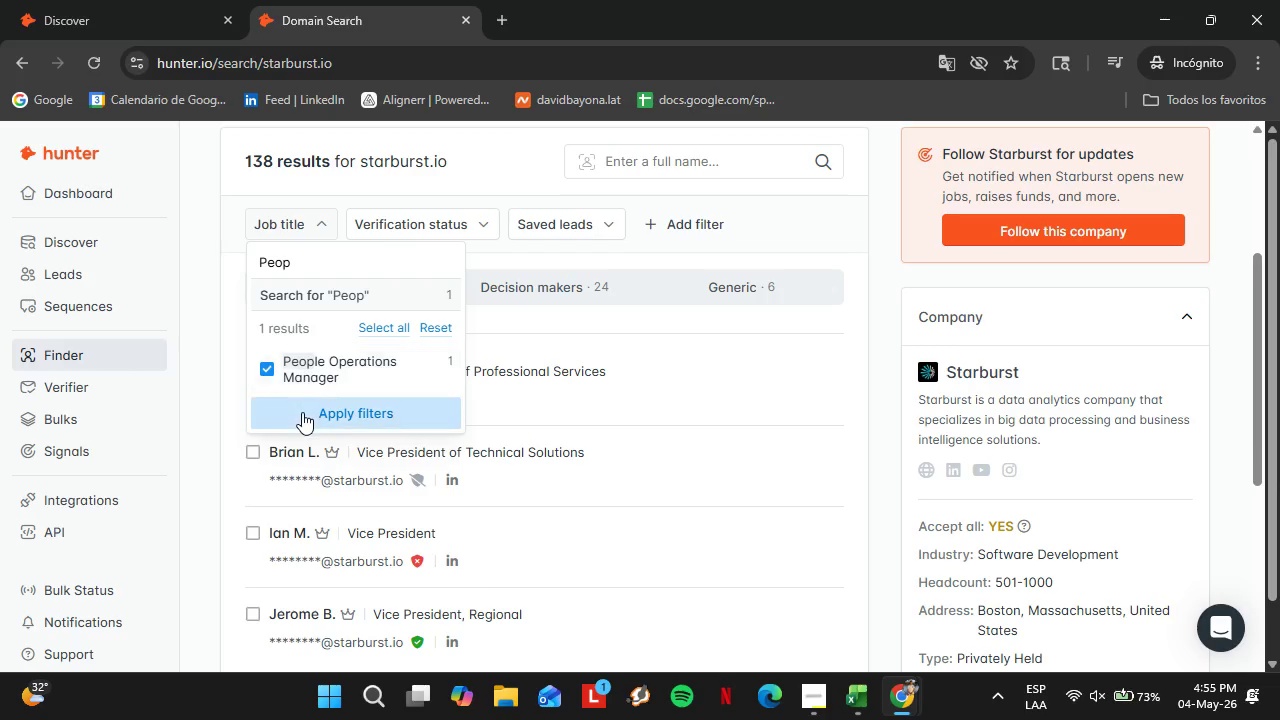 
left_click([302, 412])
 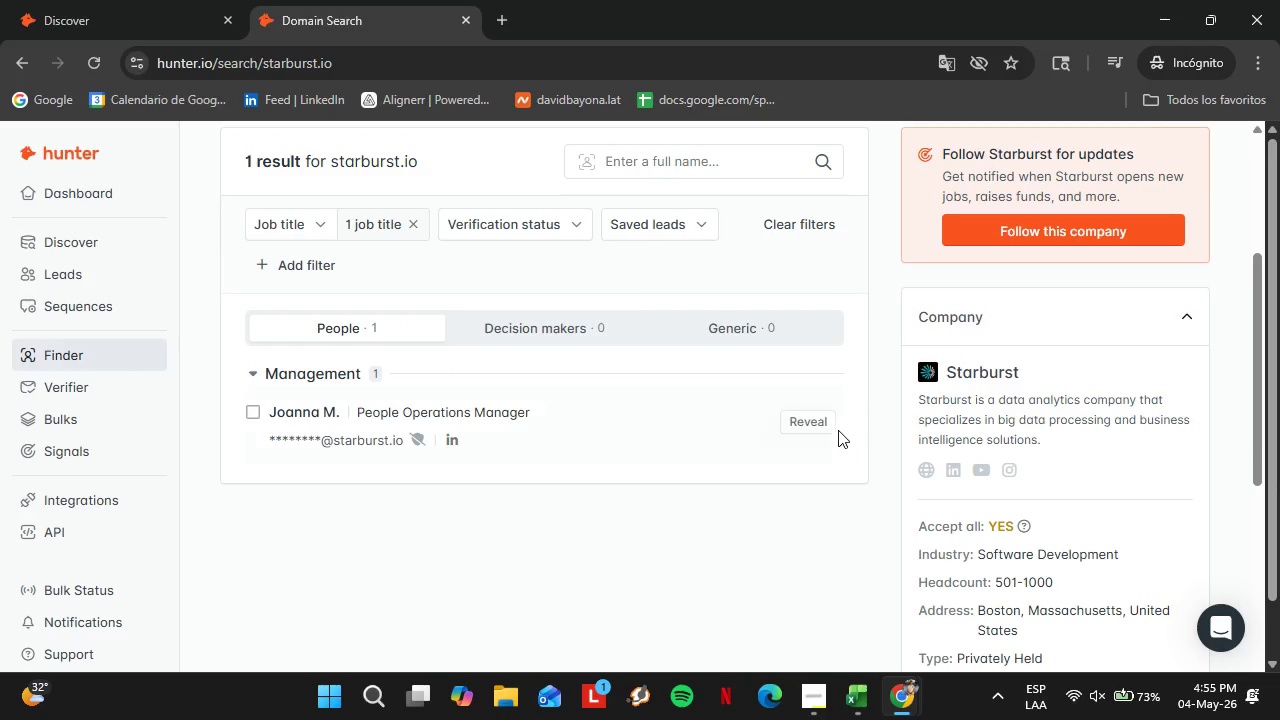 
left_click([818, 424])
 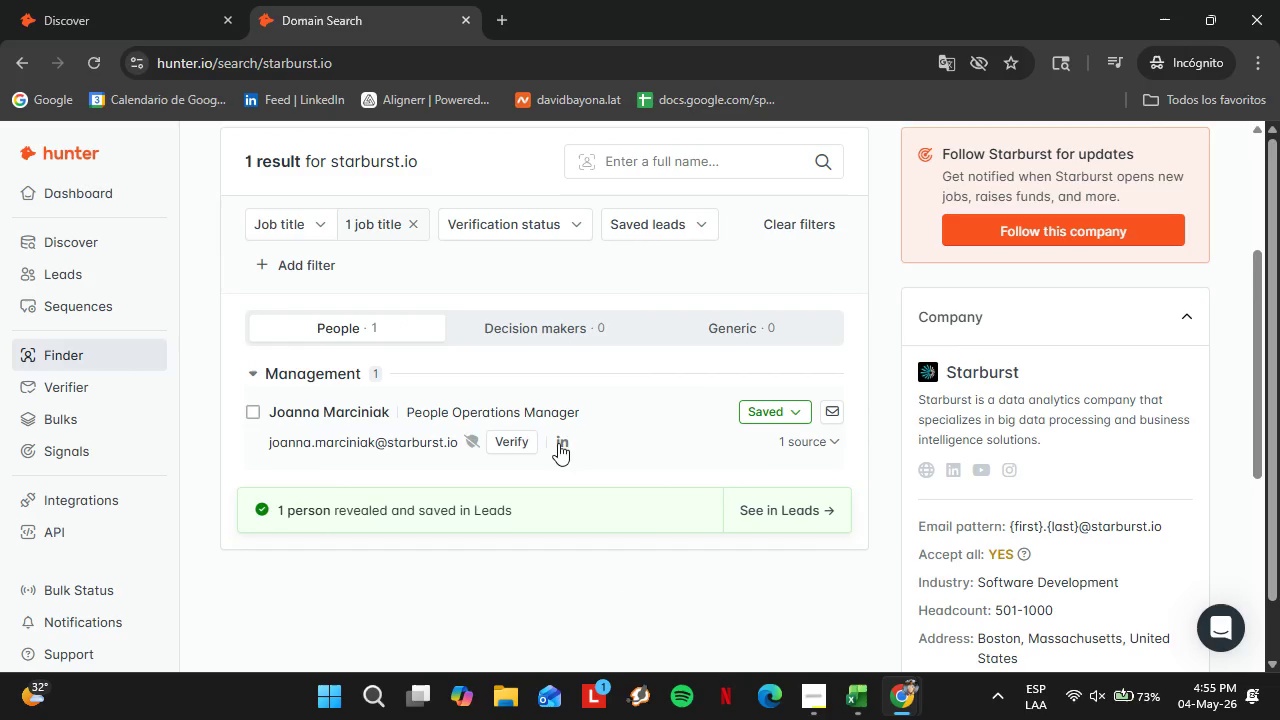 
left_click([517, 442])
 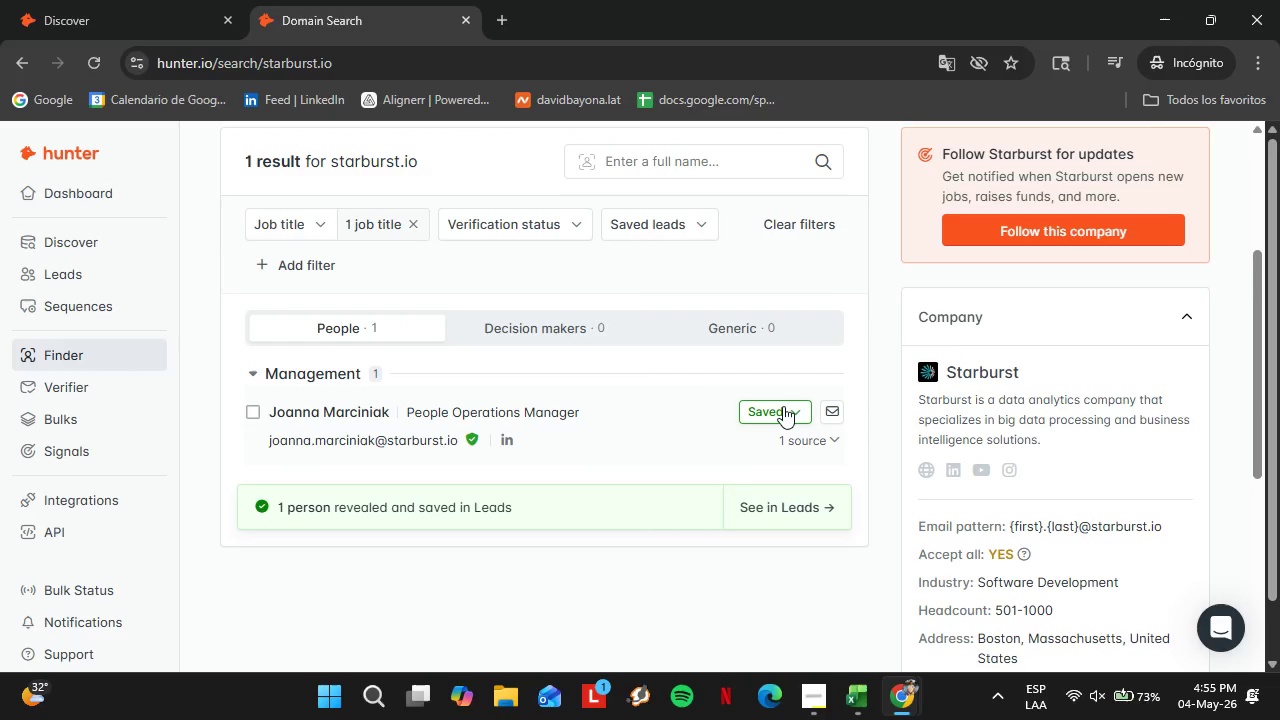 
left_click([783, 406])
 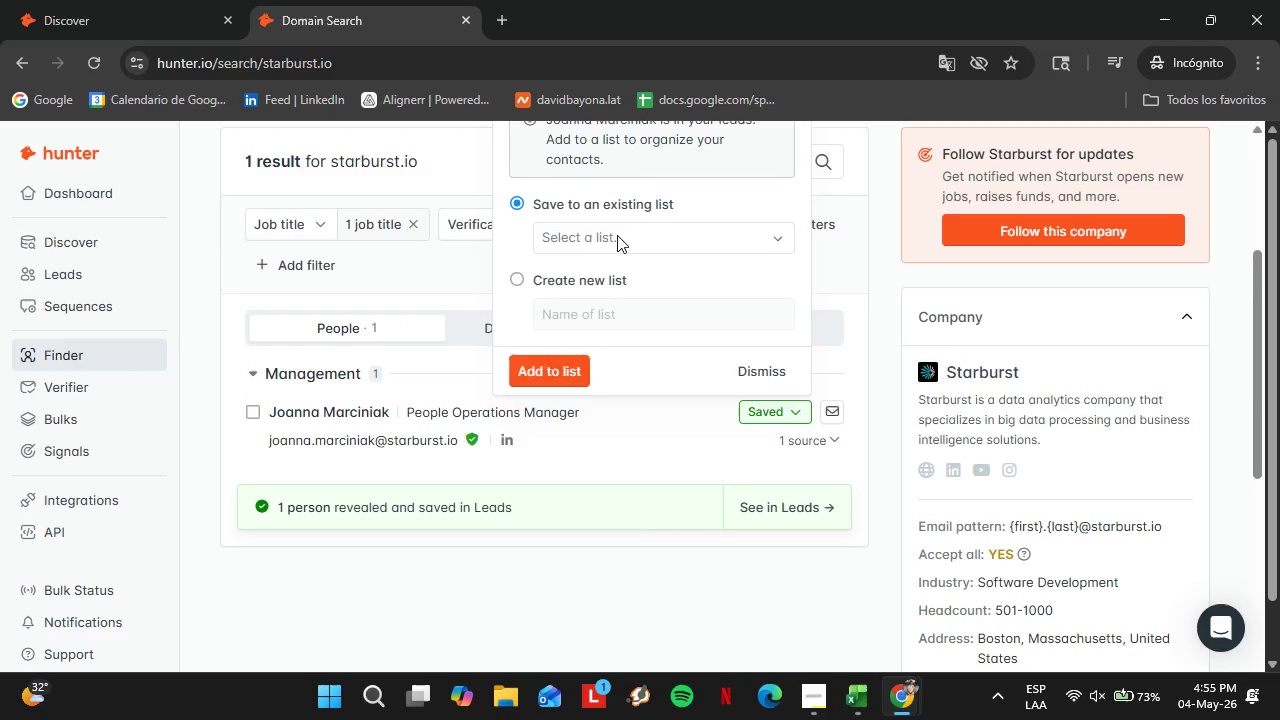 
left_click([617, 235])
 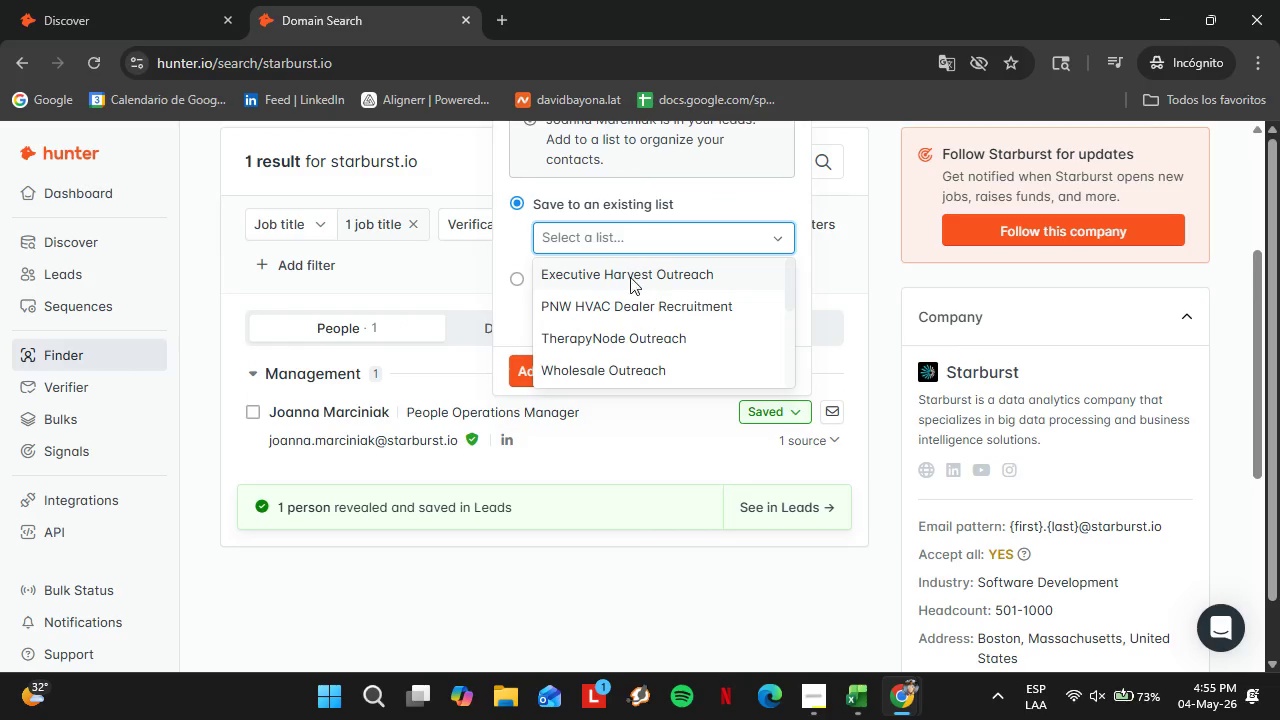 
left_click([625, 275])
 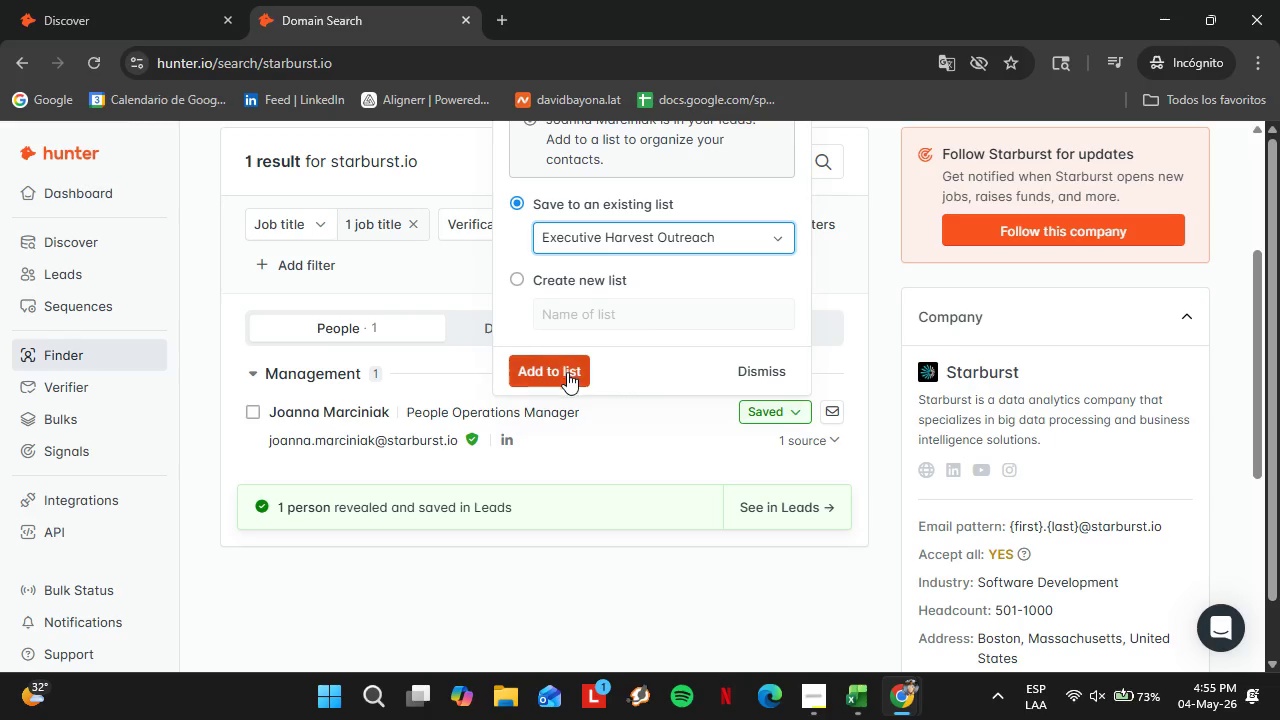 
left_click([567, 372])
 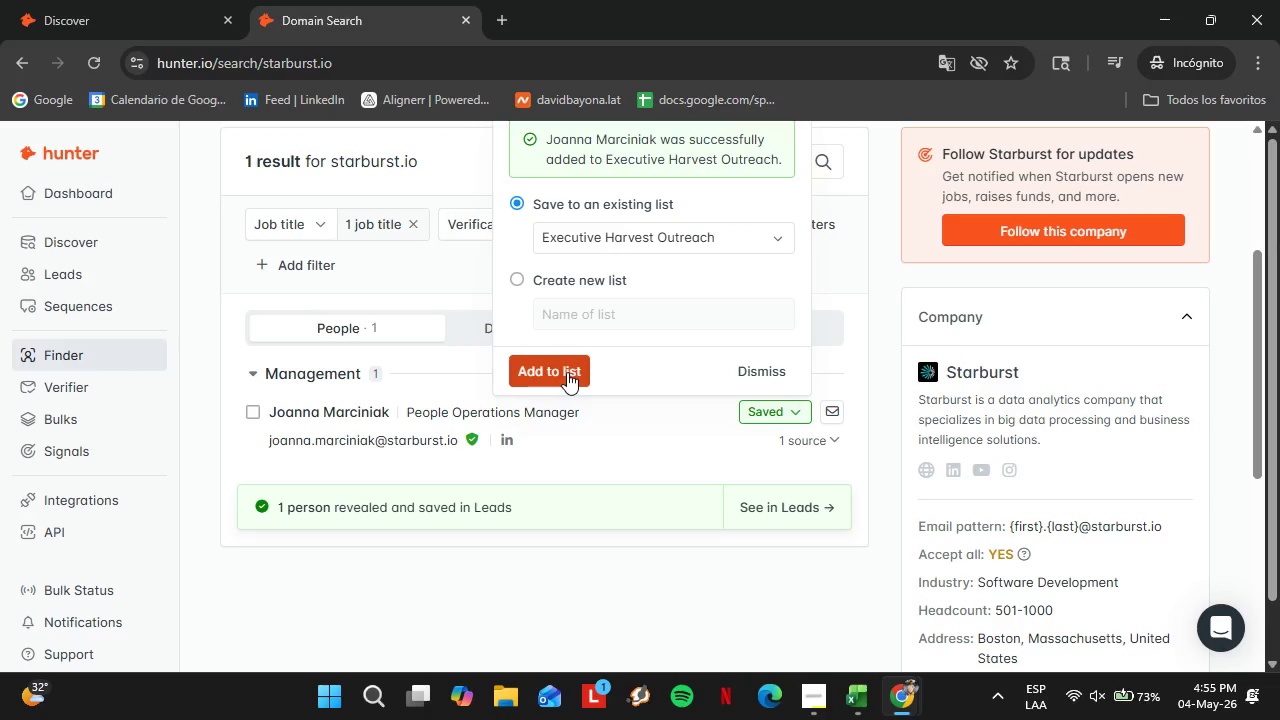 
wait(9.28)
 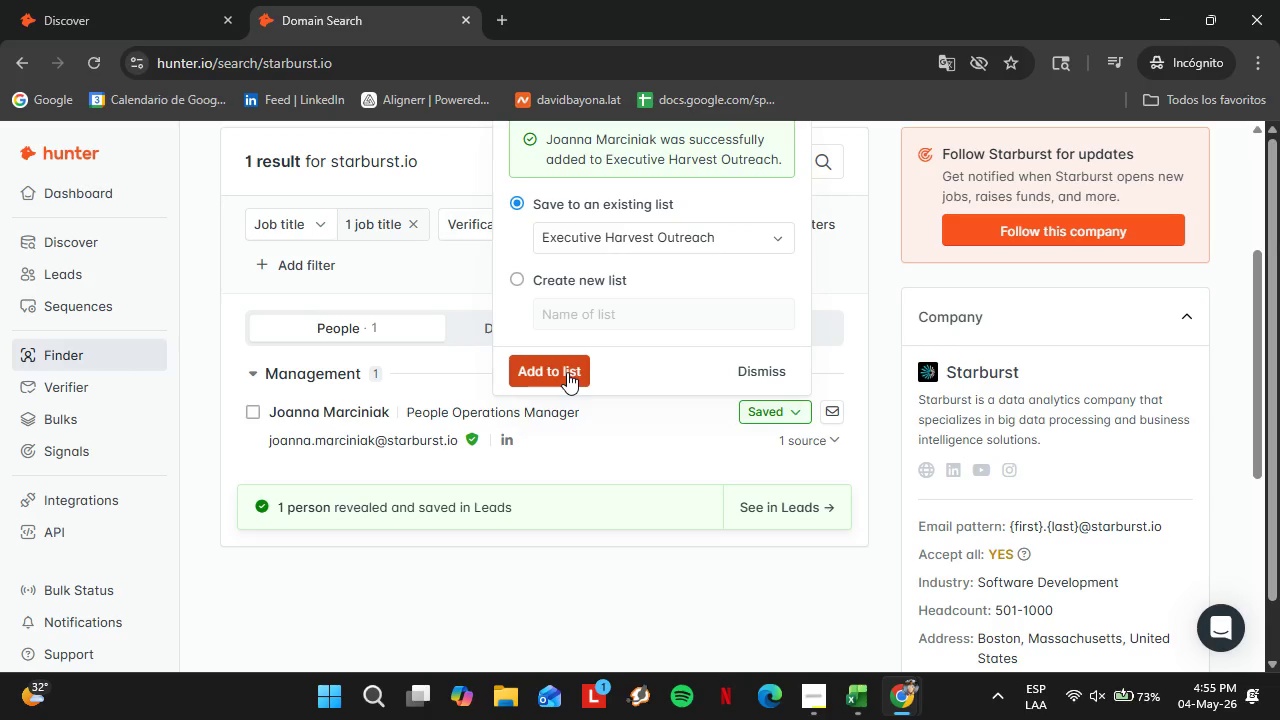 
left_click([769, 364])
 